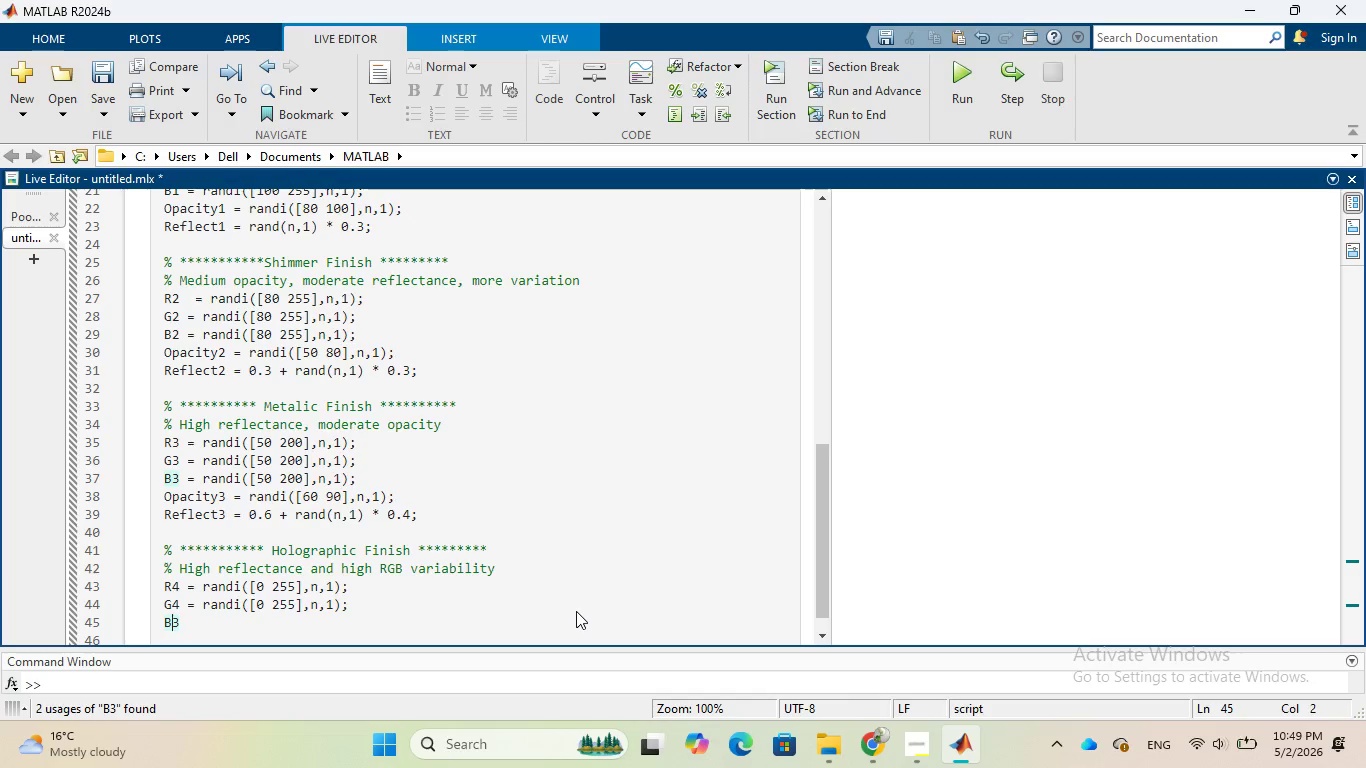 
key(ArrowRight)
 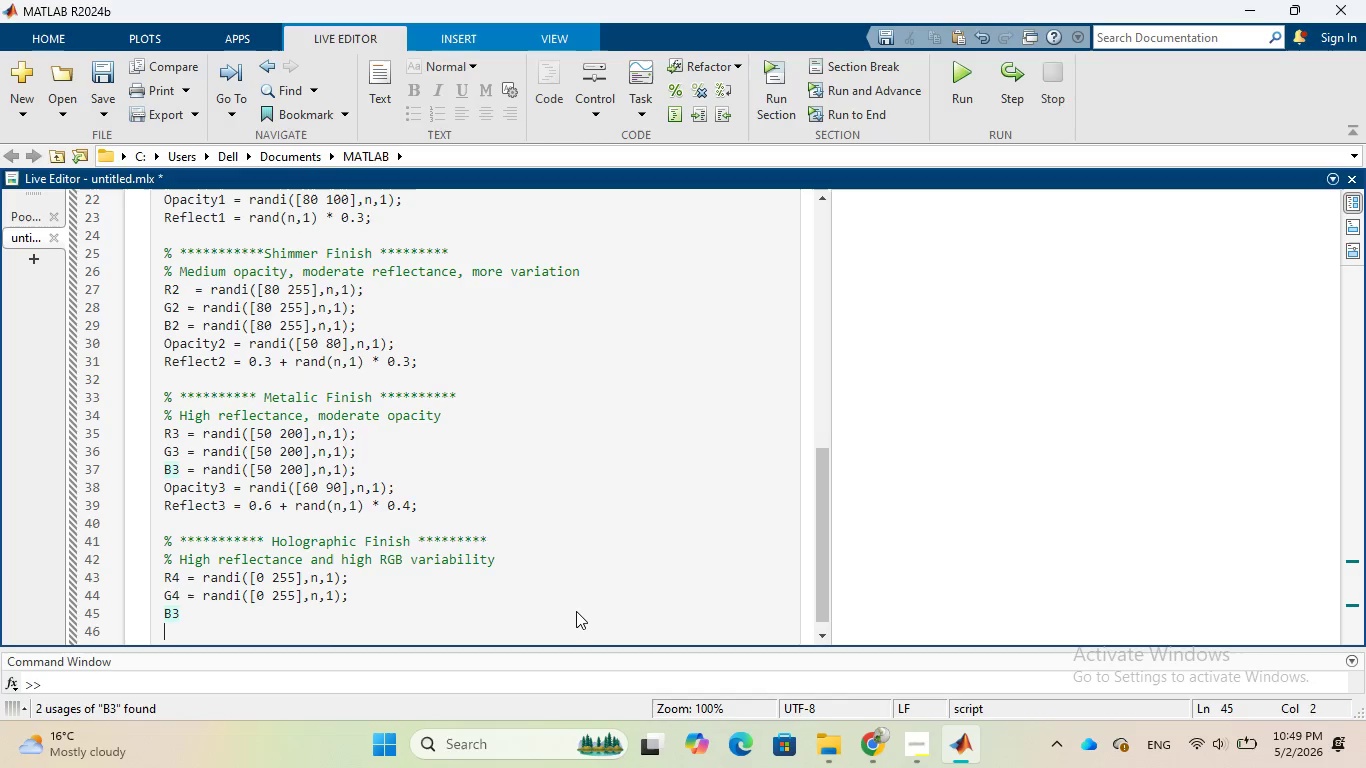 
key(ArrowRight)
 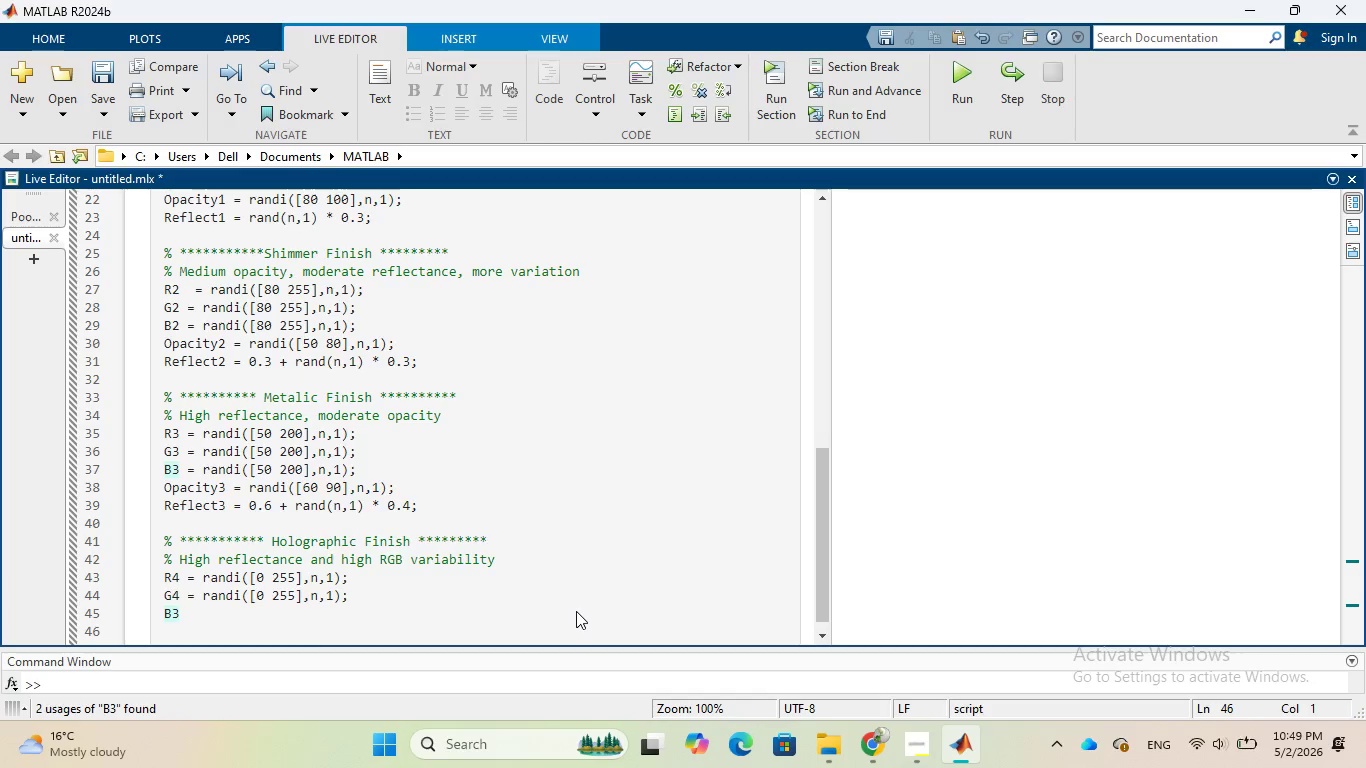 
key(ArrowLeft)
 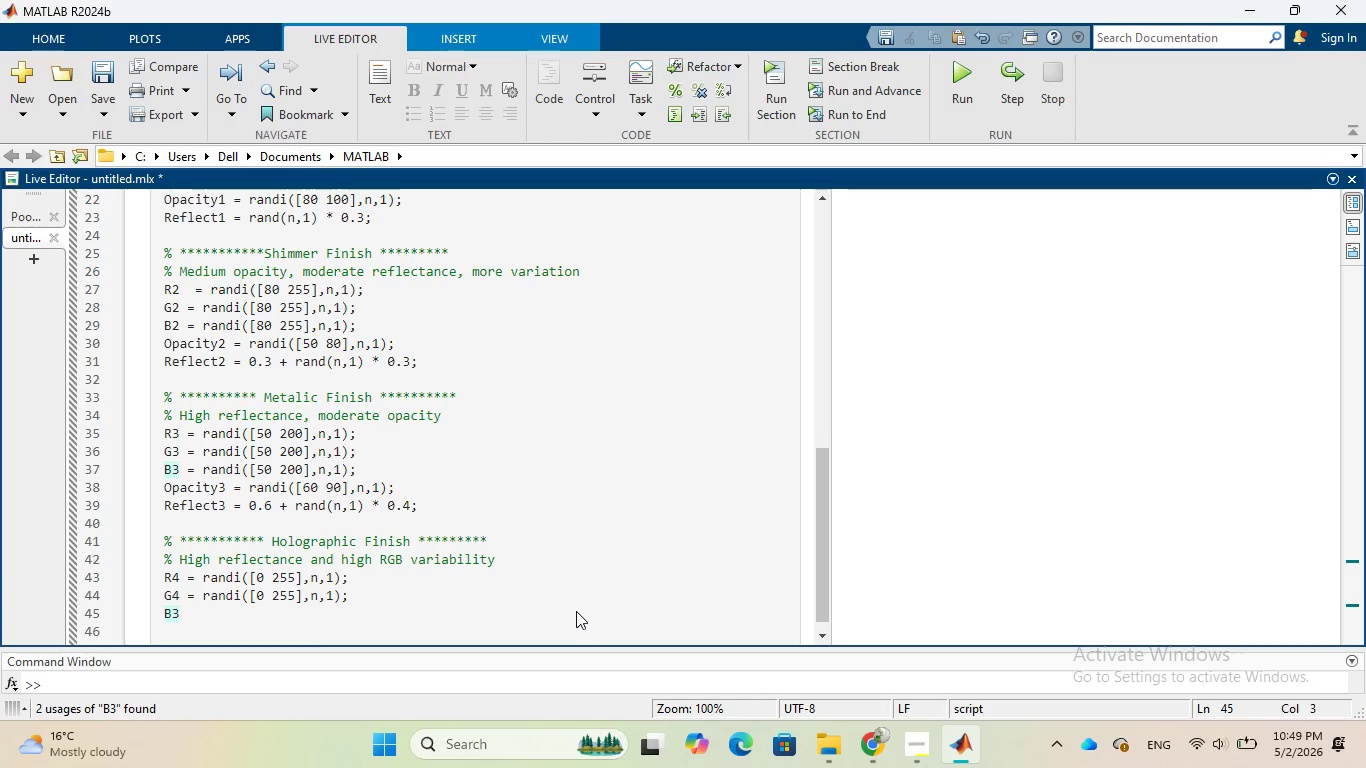 
type( = randi([0 255)
 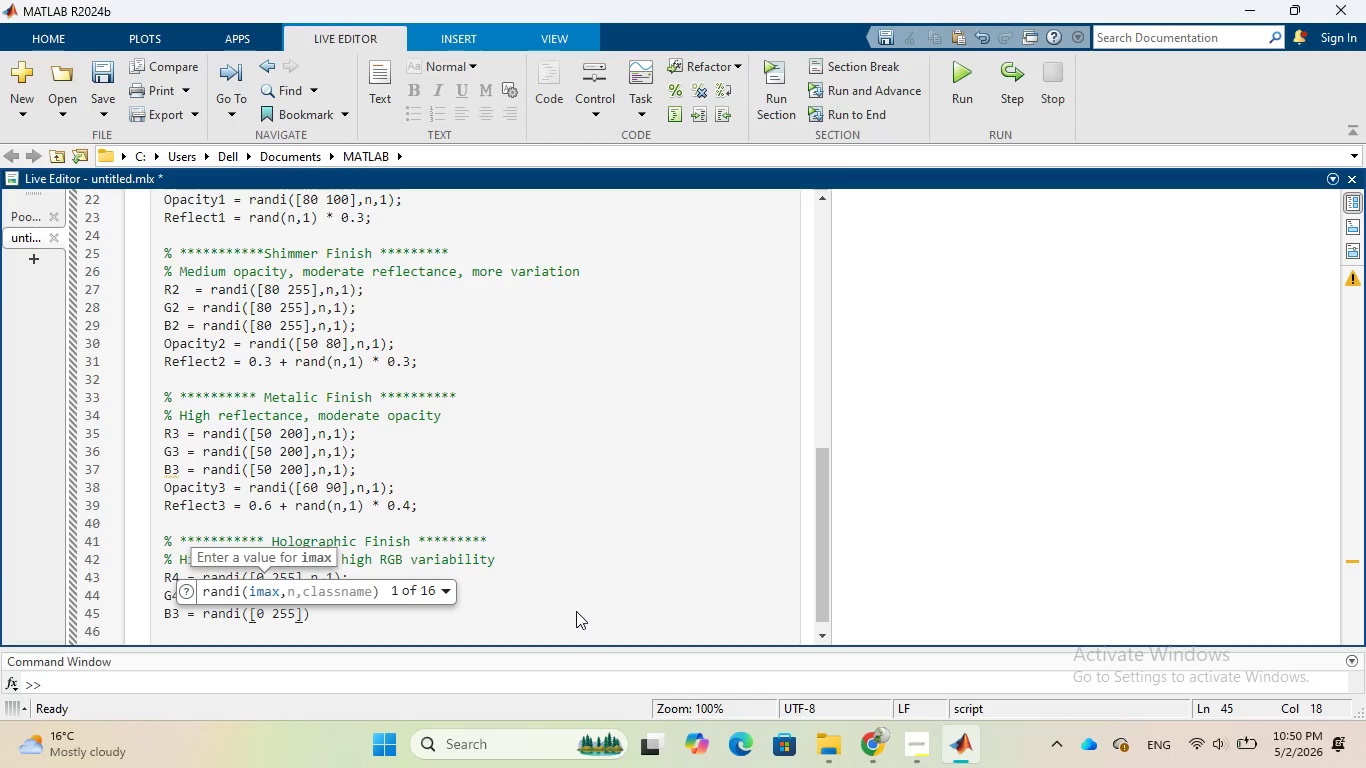 
wait(7.09)
 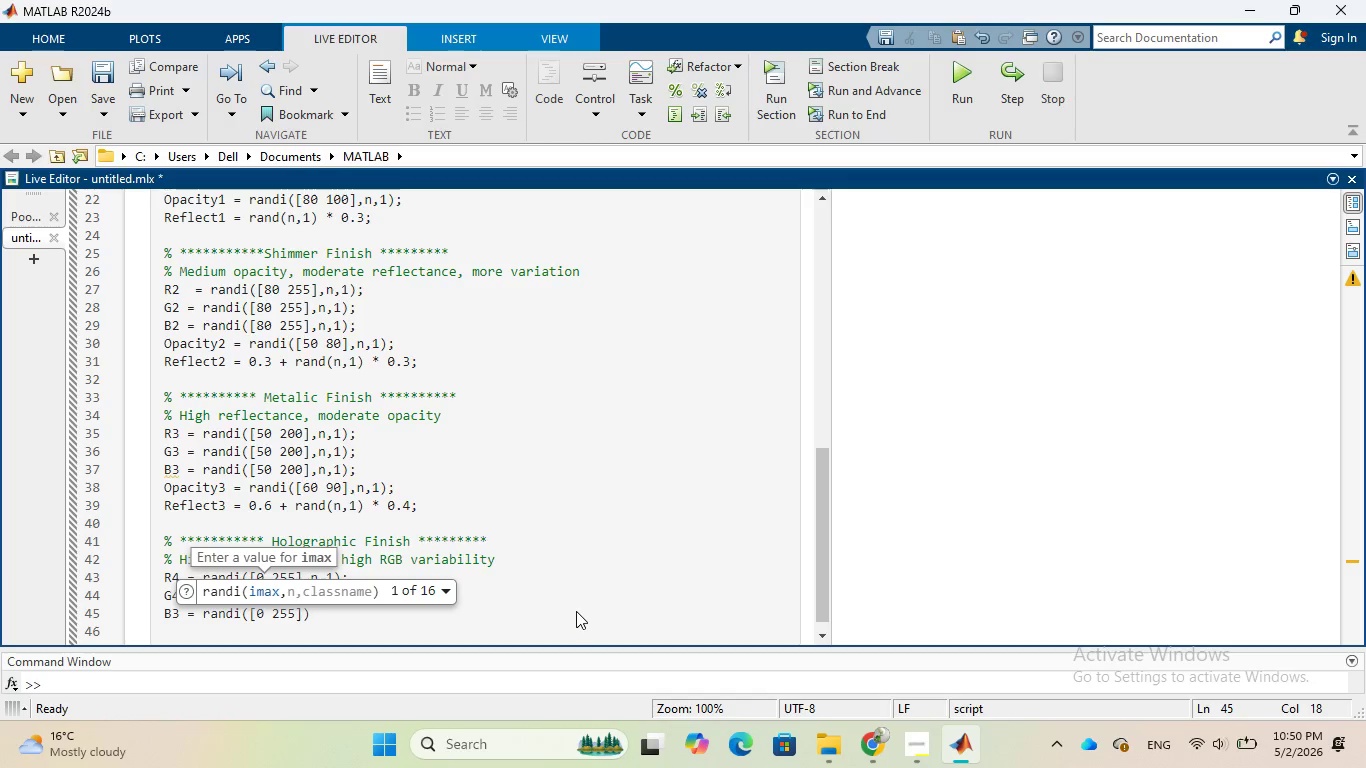 
key(ArrowRight)
 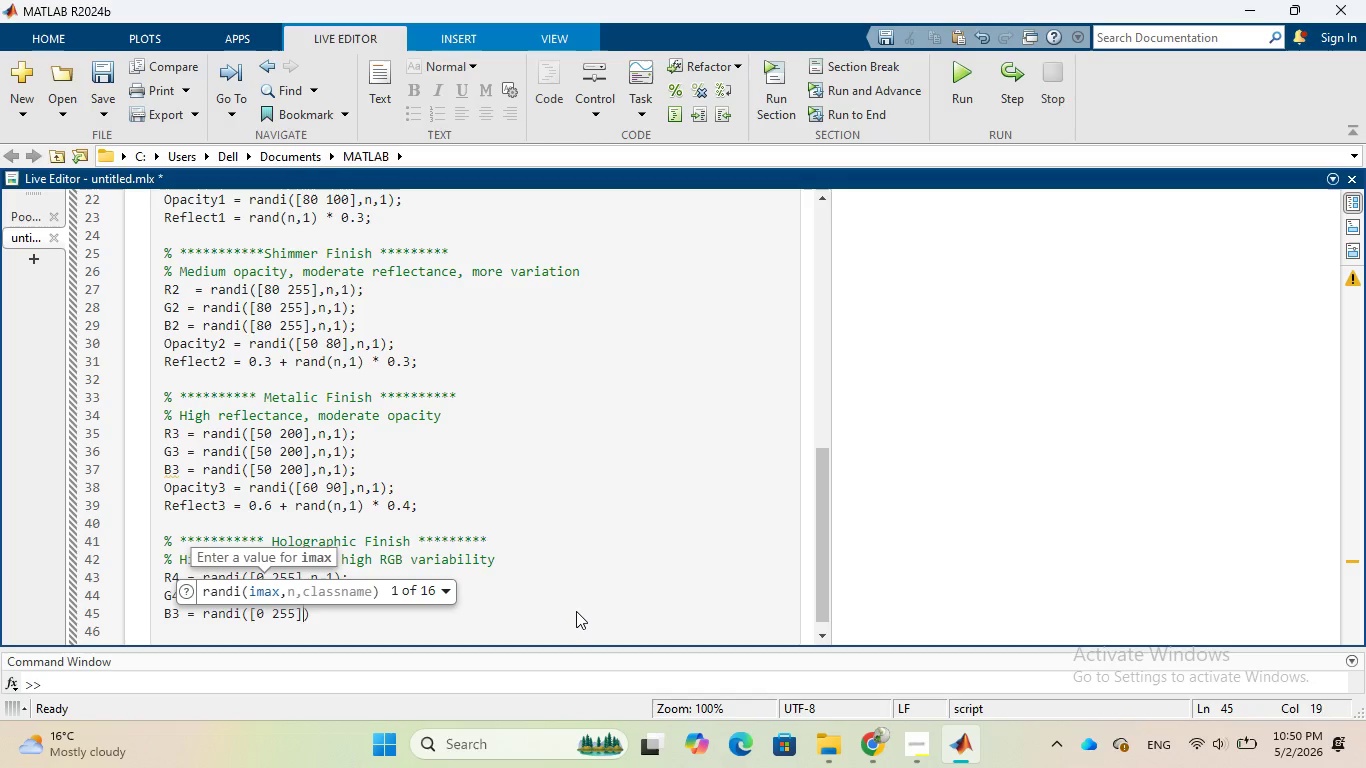 
key(Comma)
 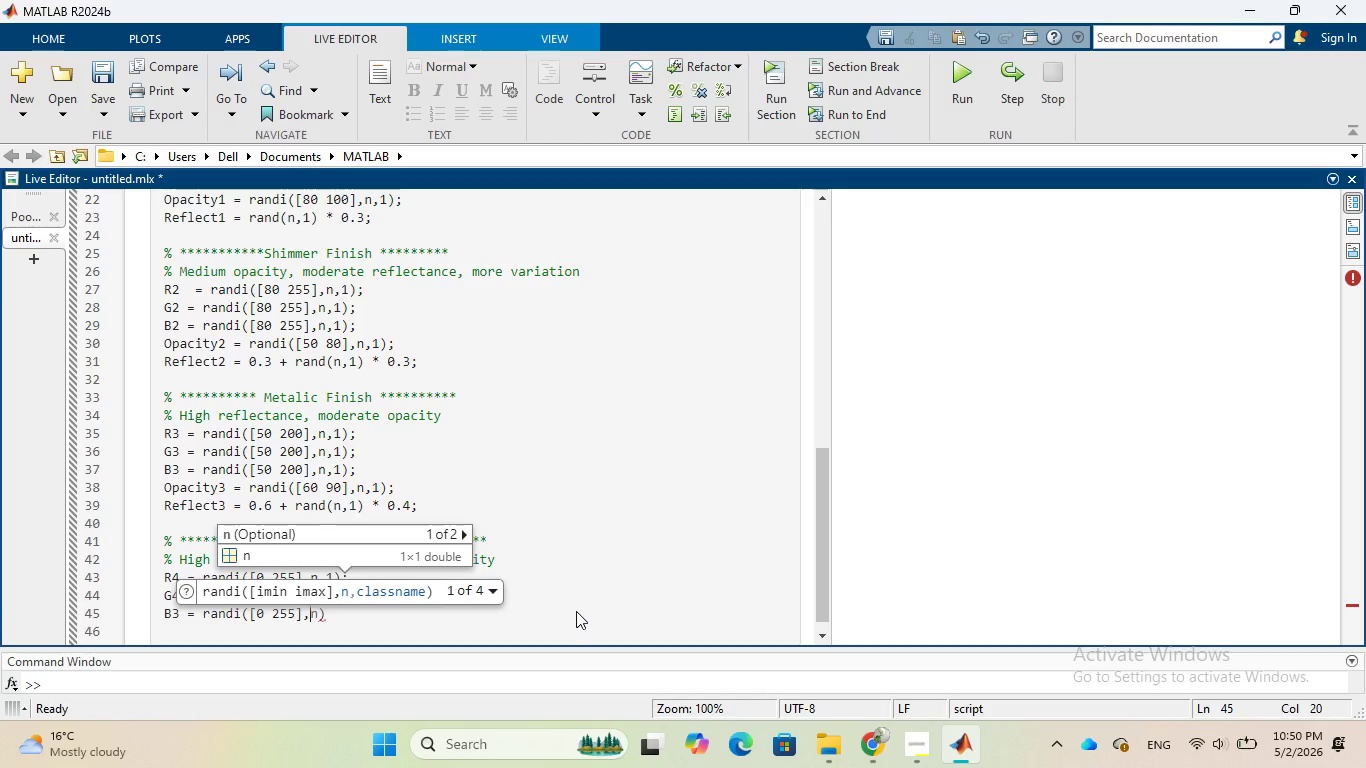 
wait(8.67)
 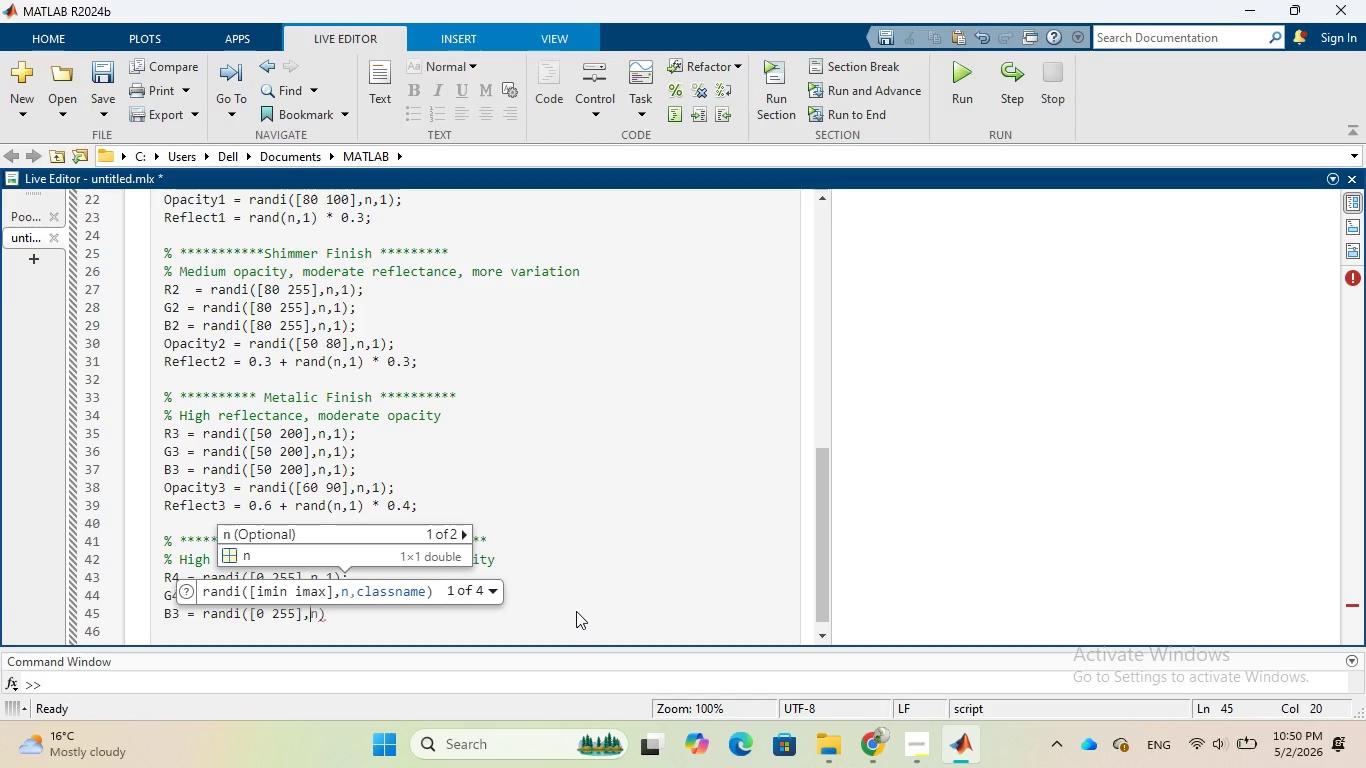 
key(ArrowRight)
 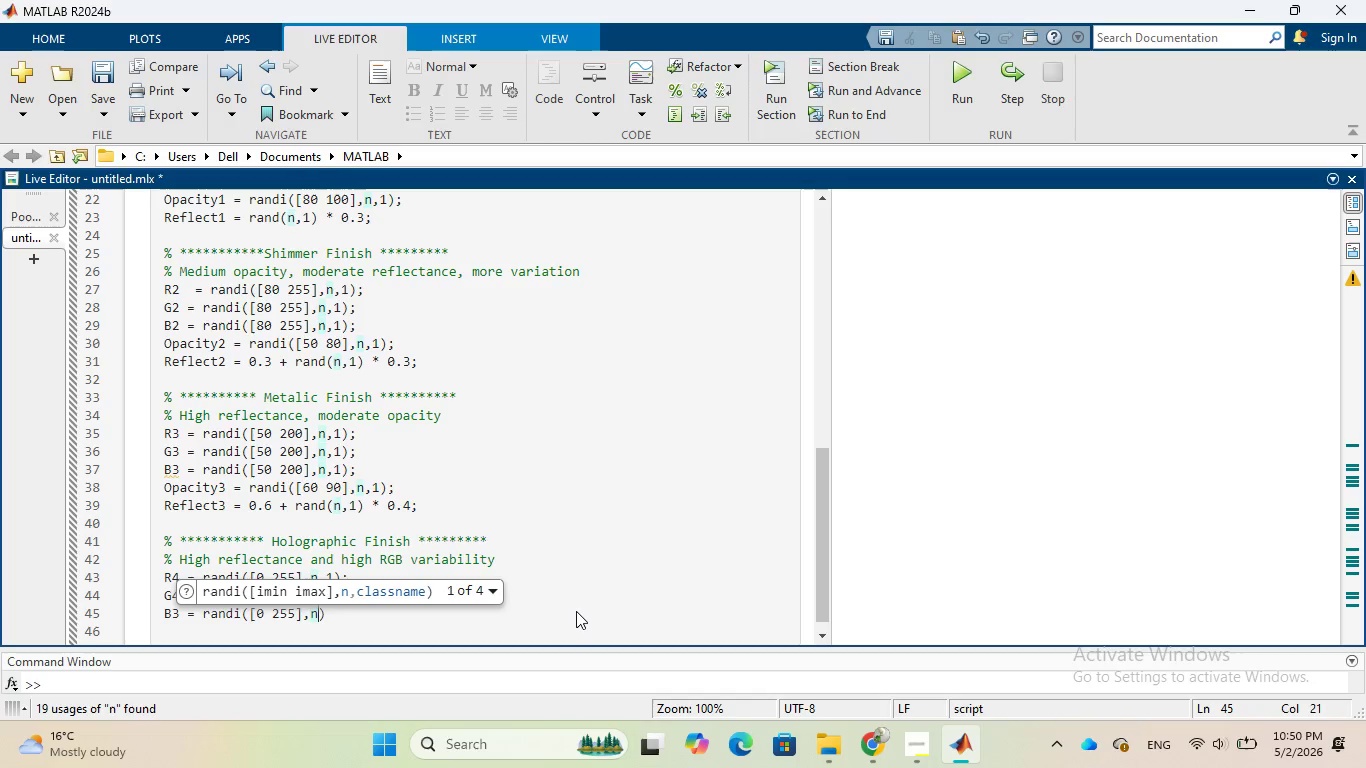 
key(Comma)
 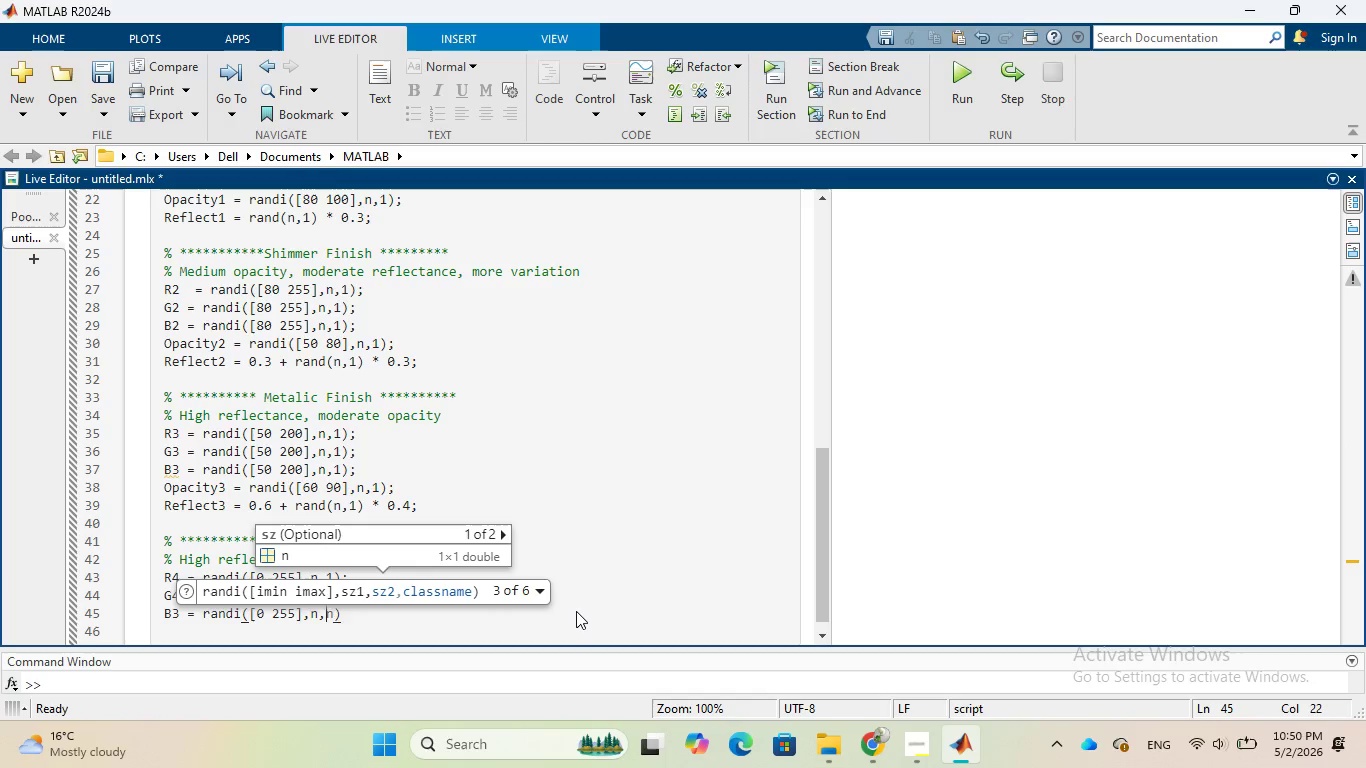 
key(1)
 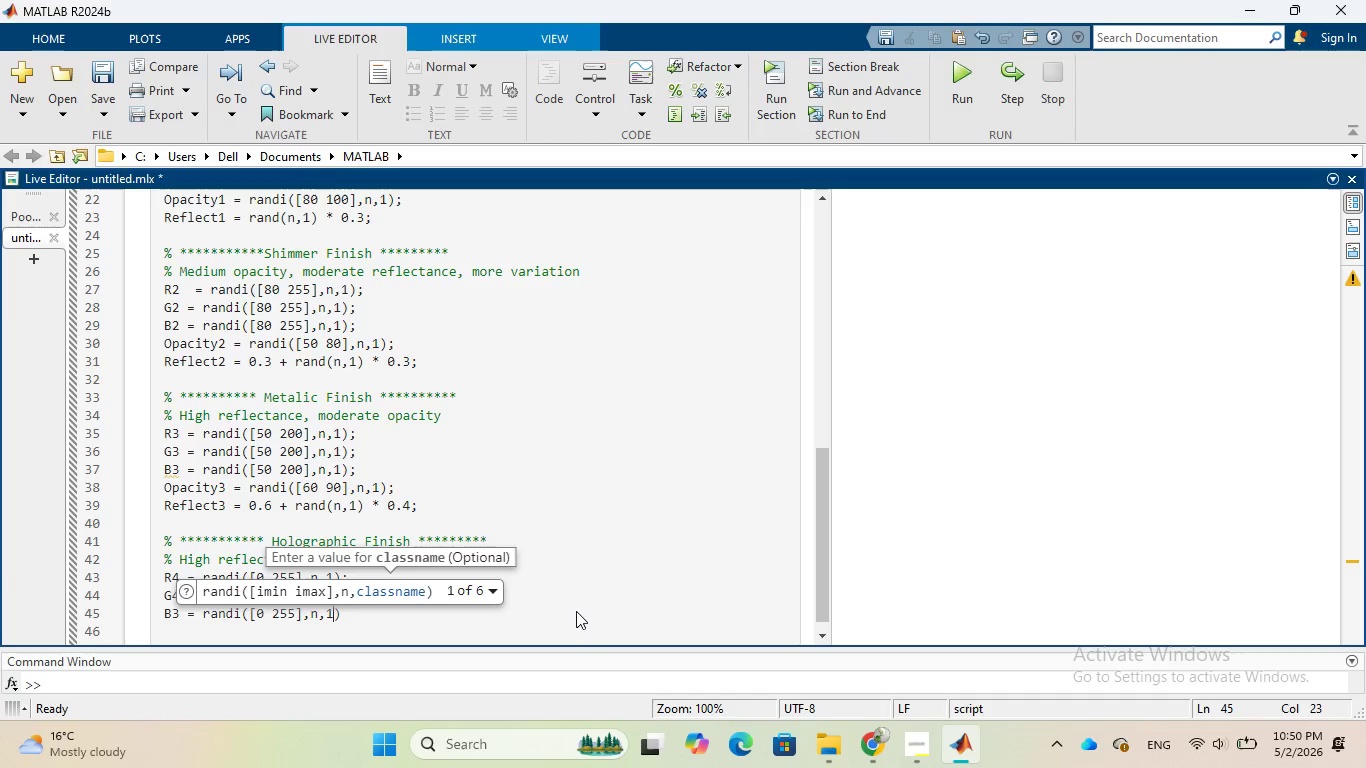 
hold_key(key=ArrowLeft, duration=0.88)
 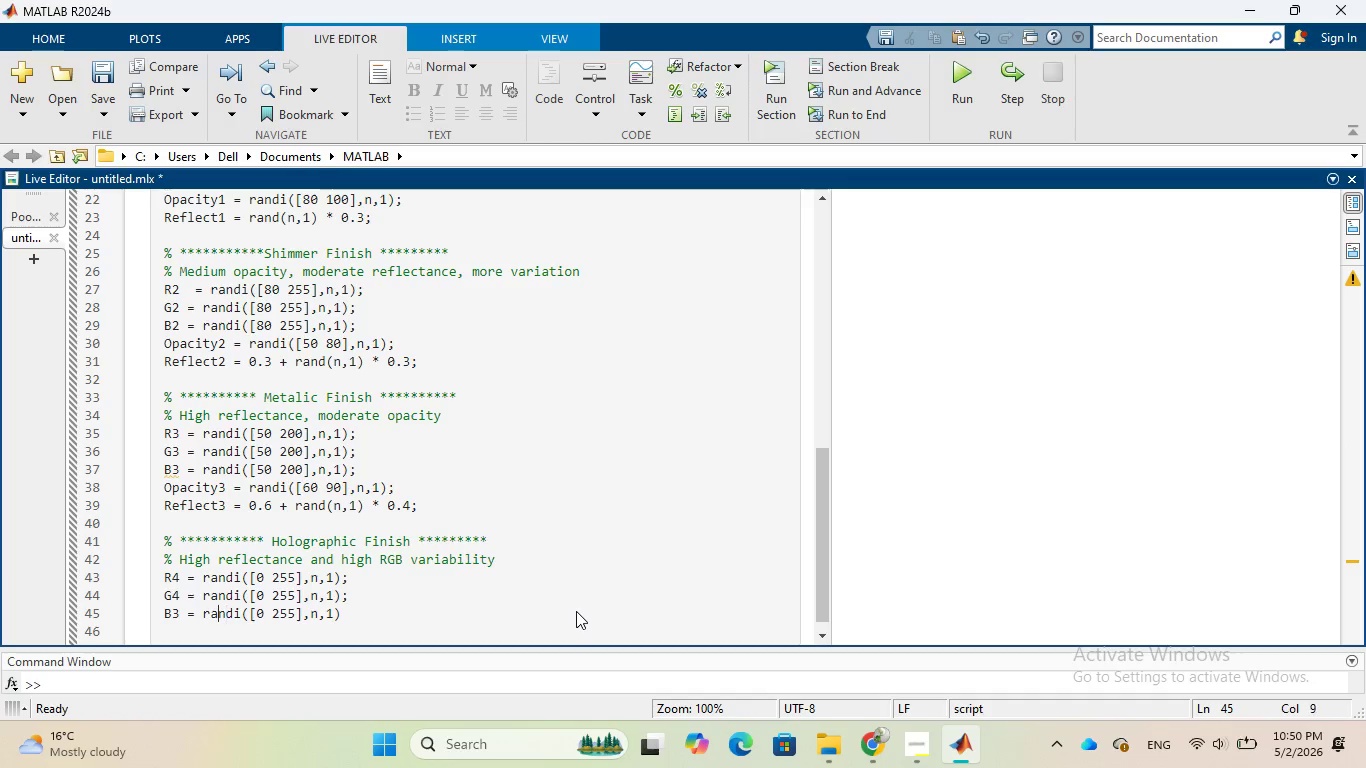 
key(ArrowLeft)
 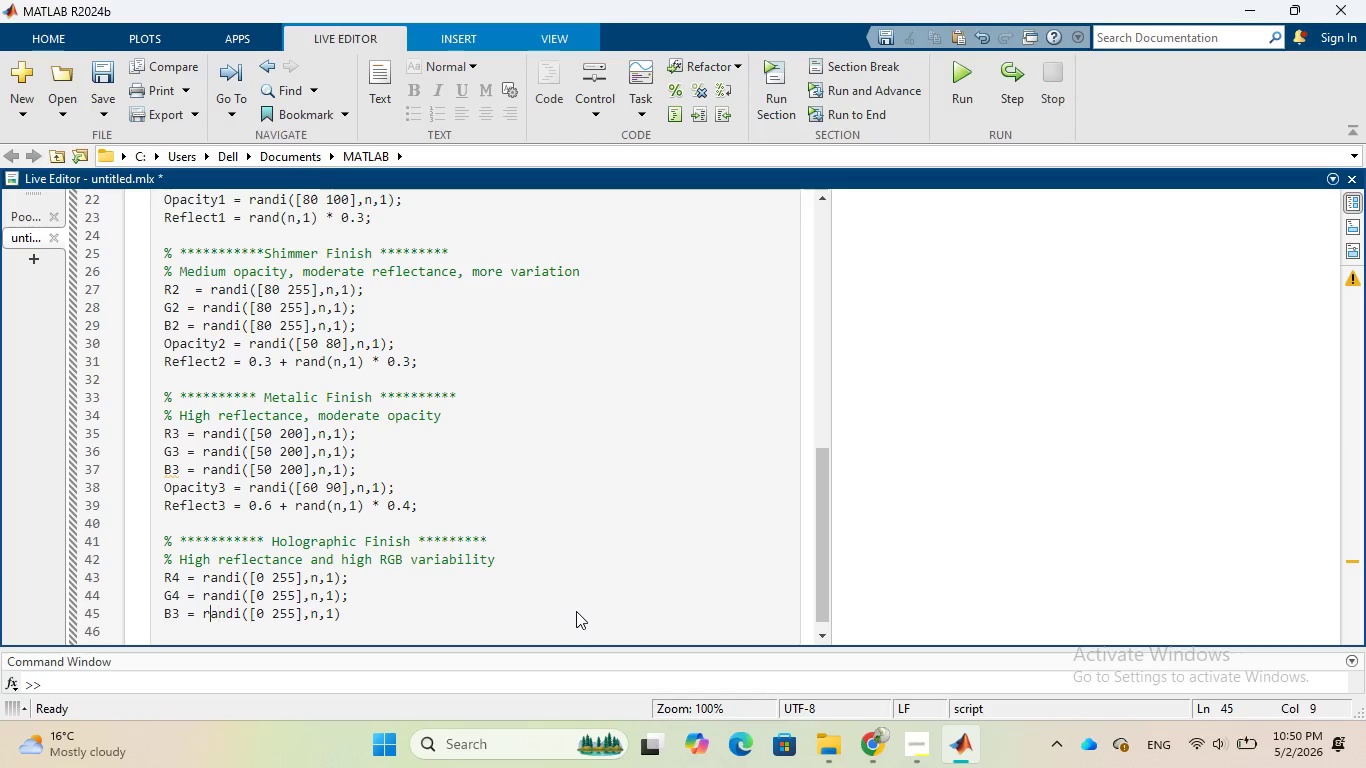 
key(ArrowLeft)
 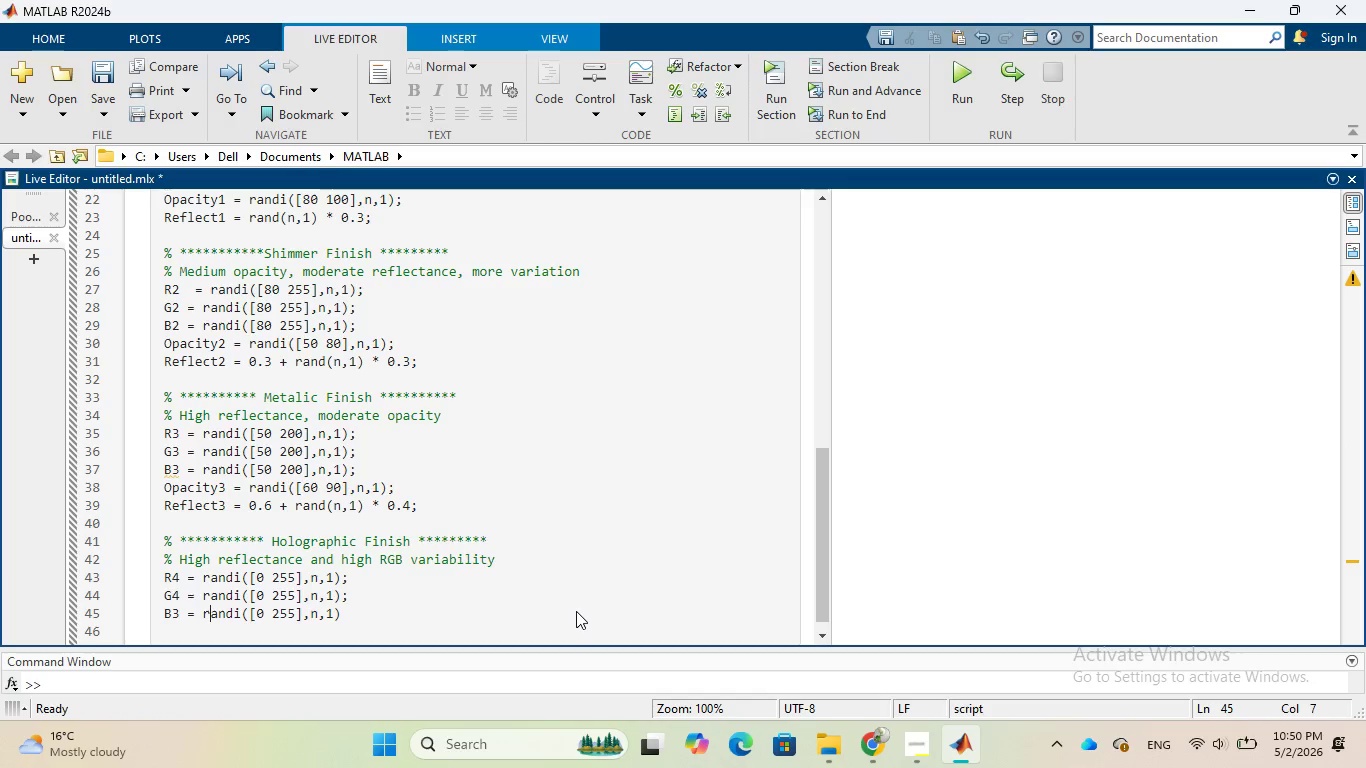 
key(ArrowLeft)
 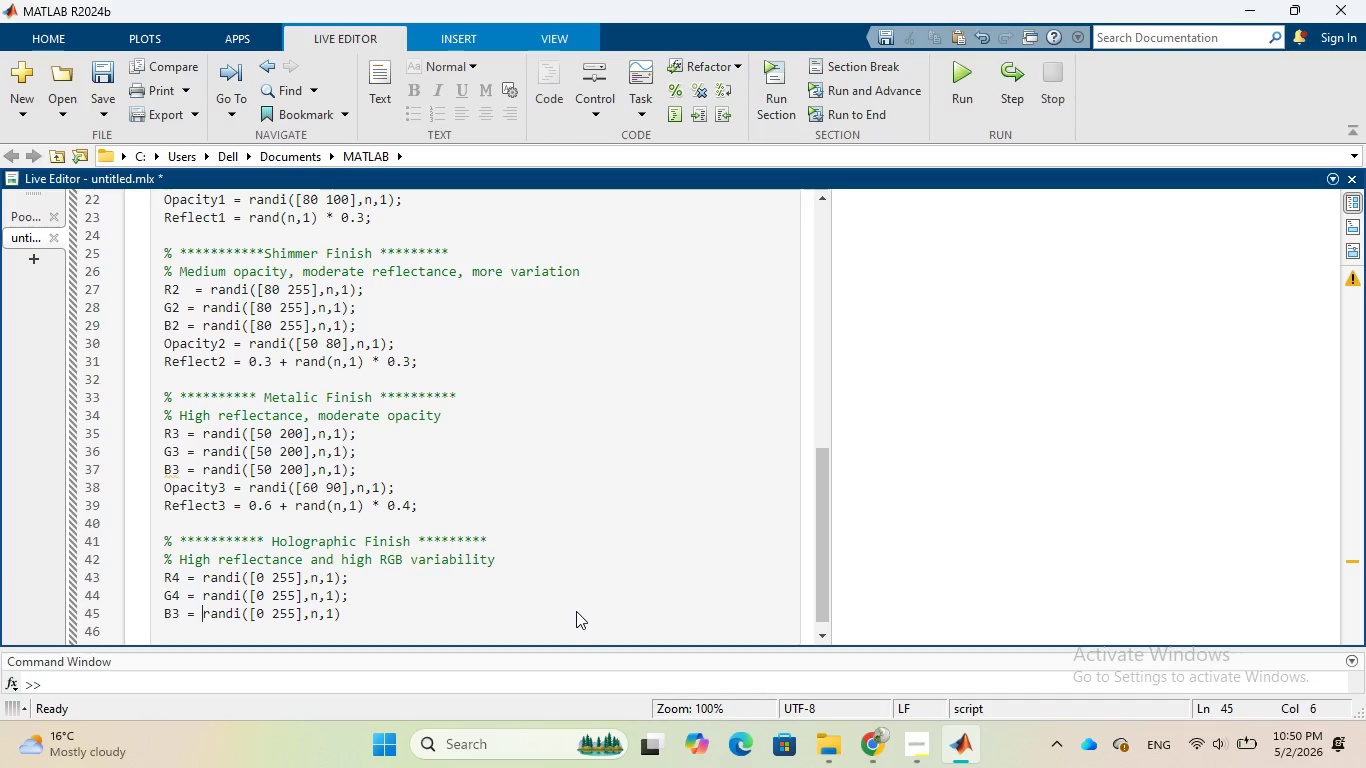 
key(ArrowLeft)
 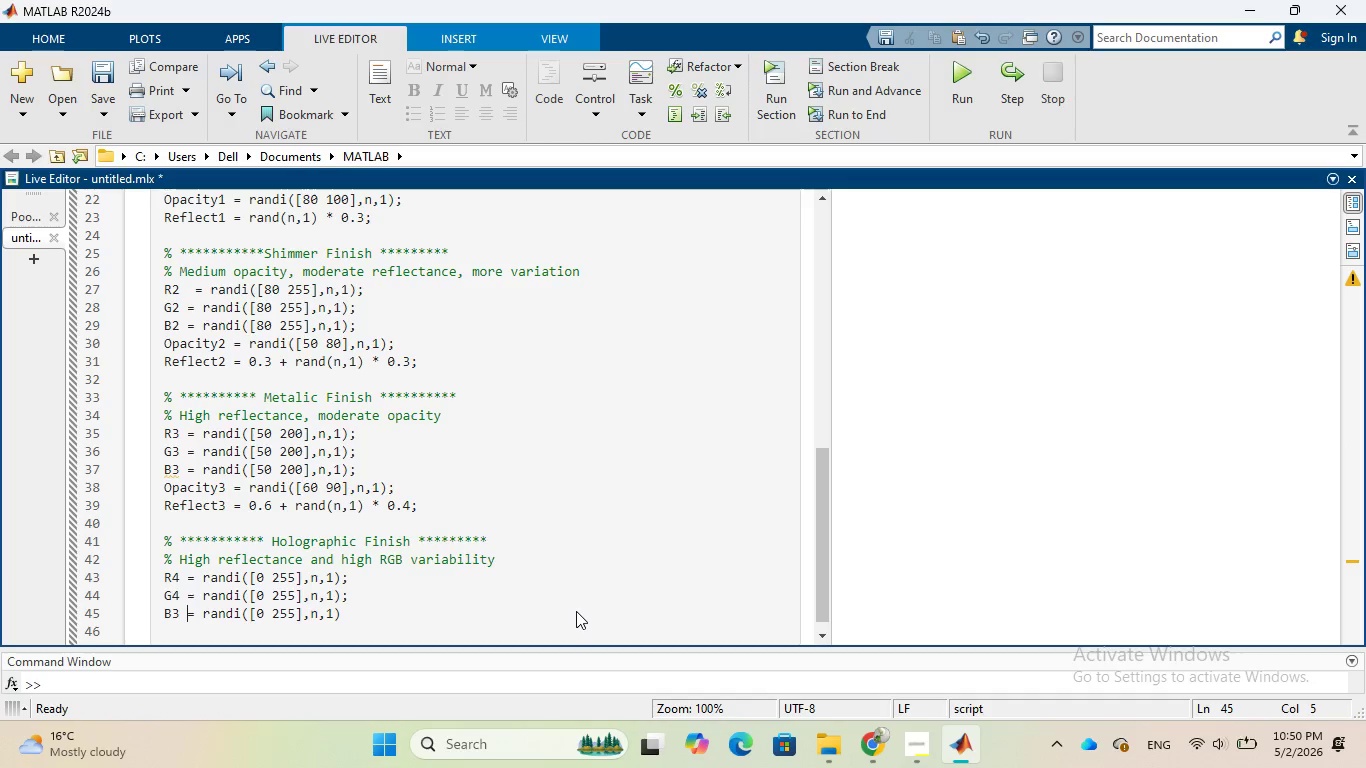 
key(ArrowLeft)
 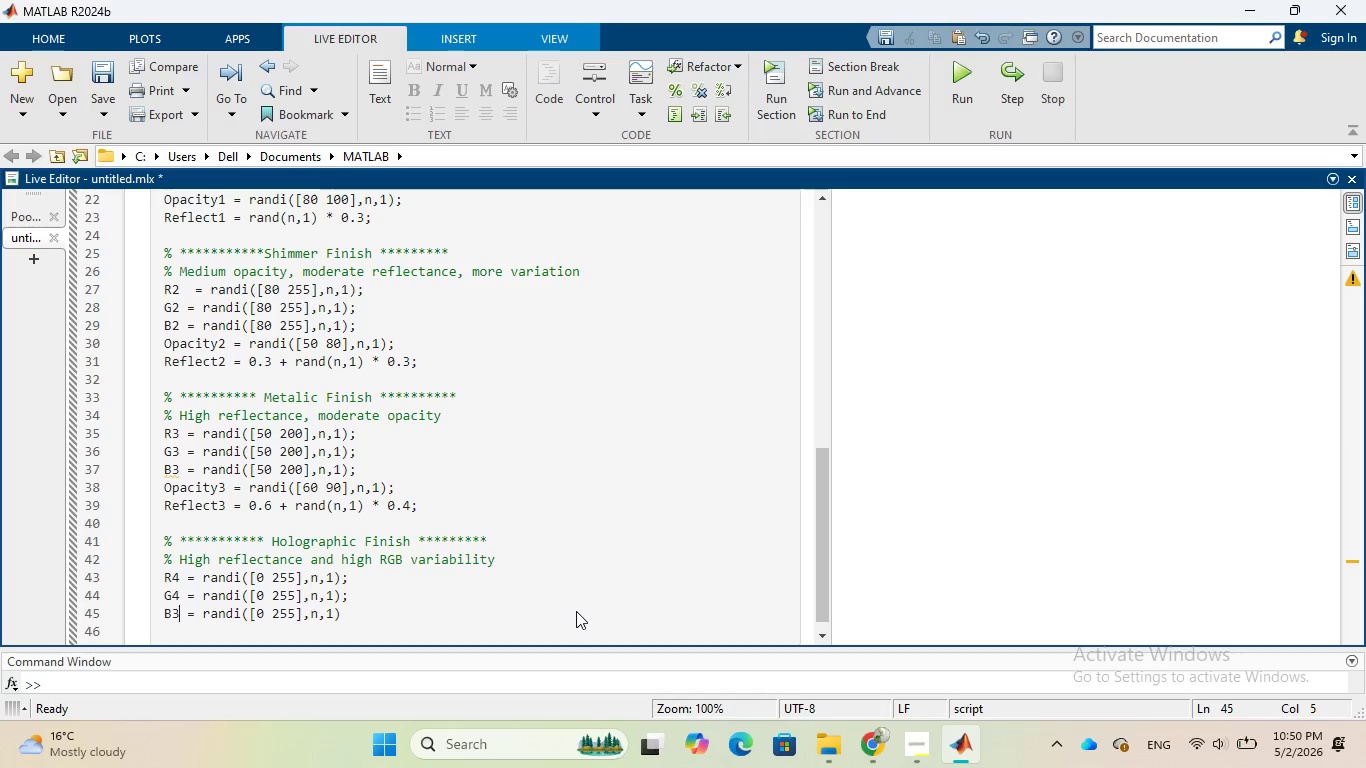 
key(ArrowLeft)
 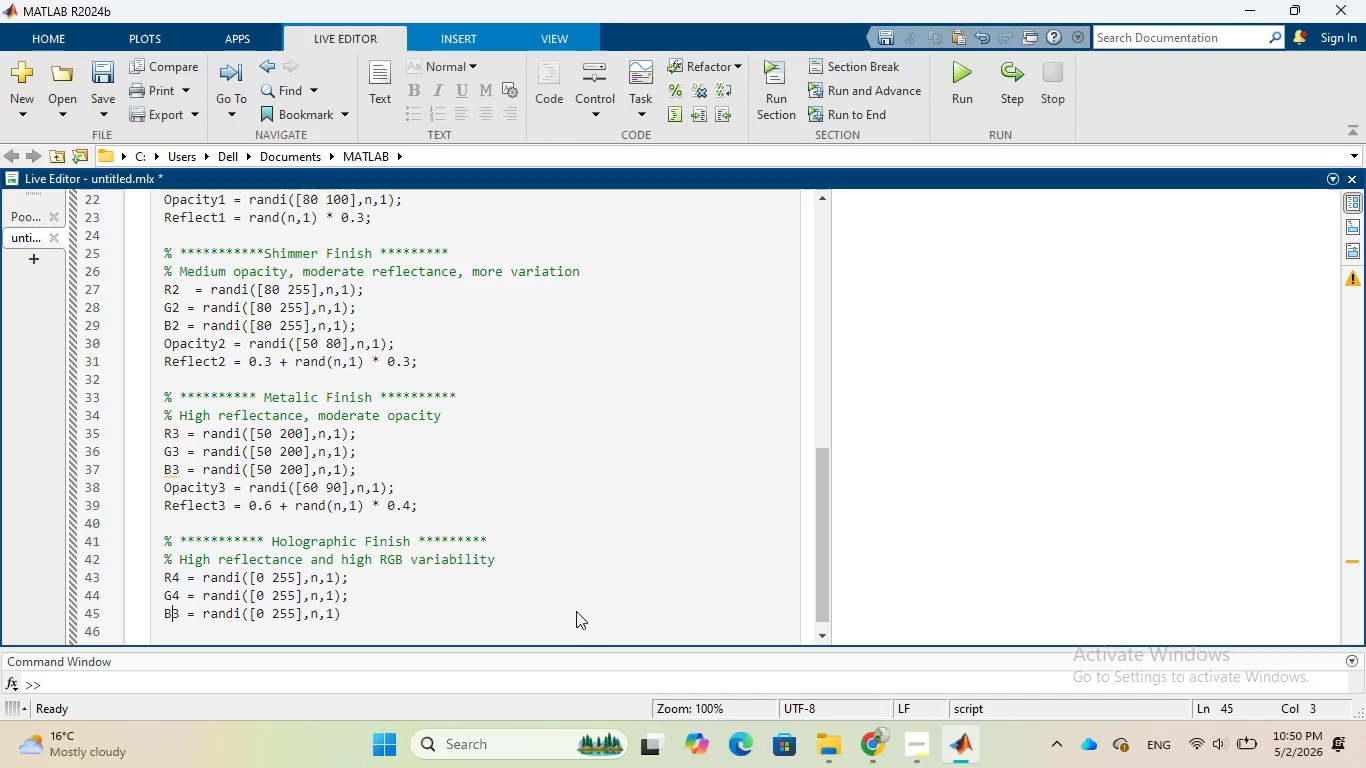 
key(ArrowLeft)
 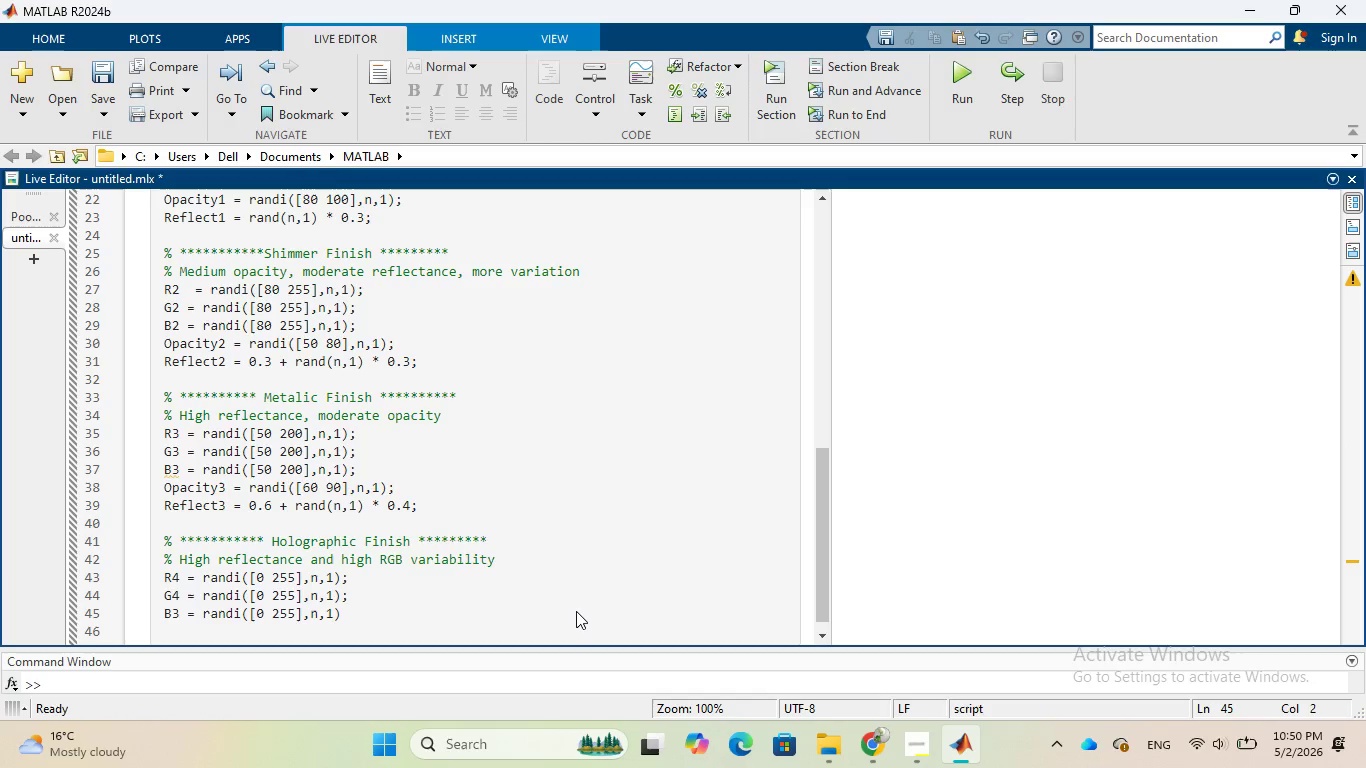 
key(ArrowRight)
 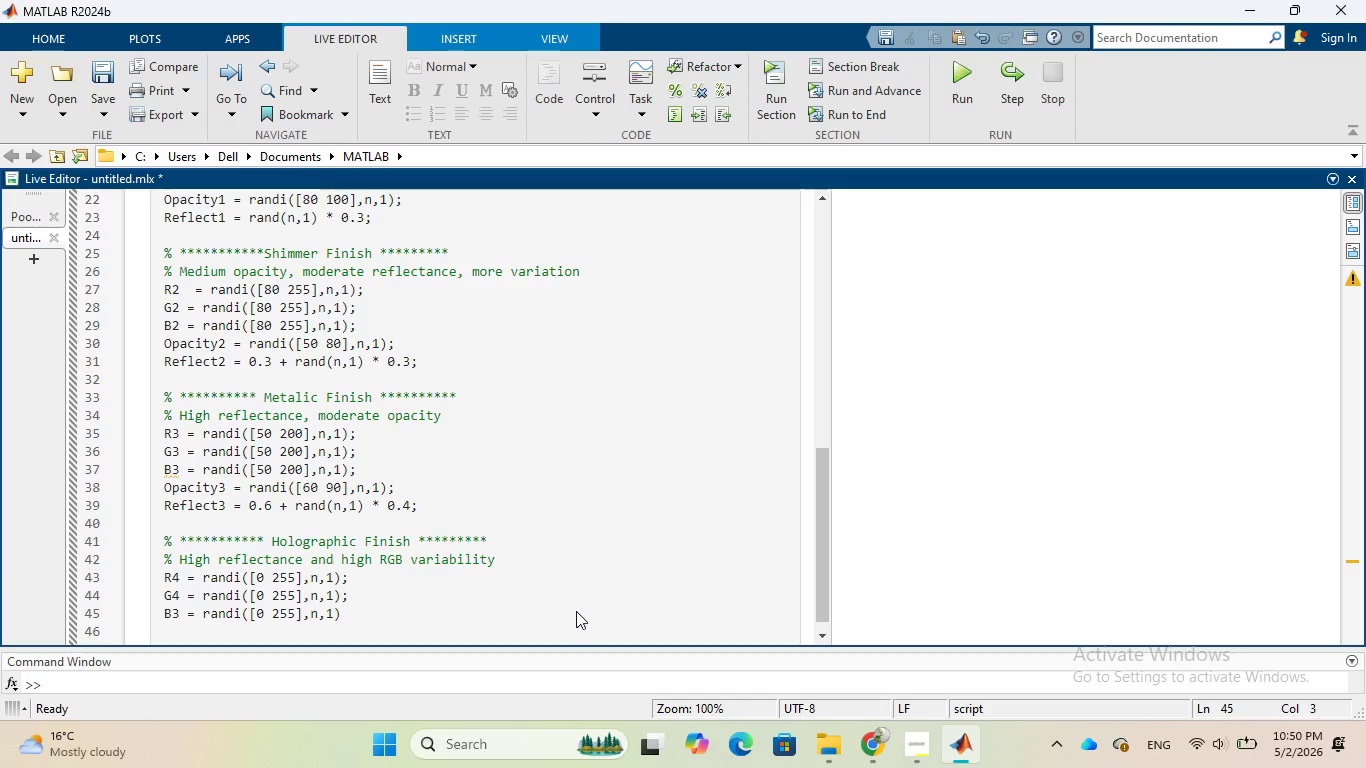 
key(Backspace)
 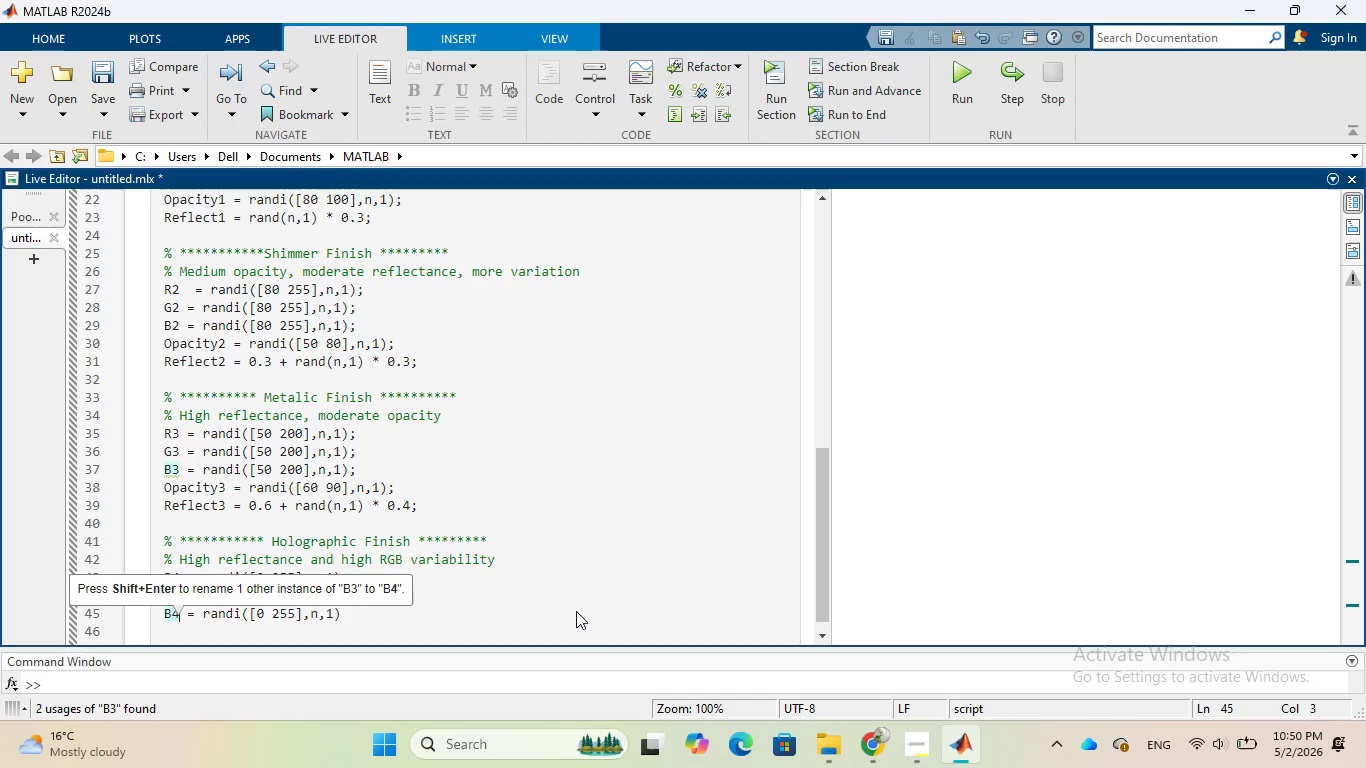 
key(4)
 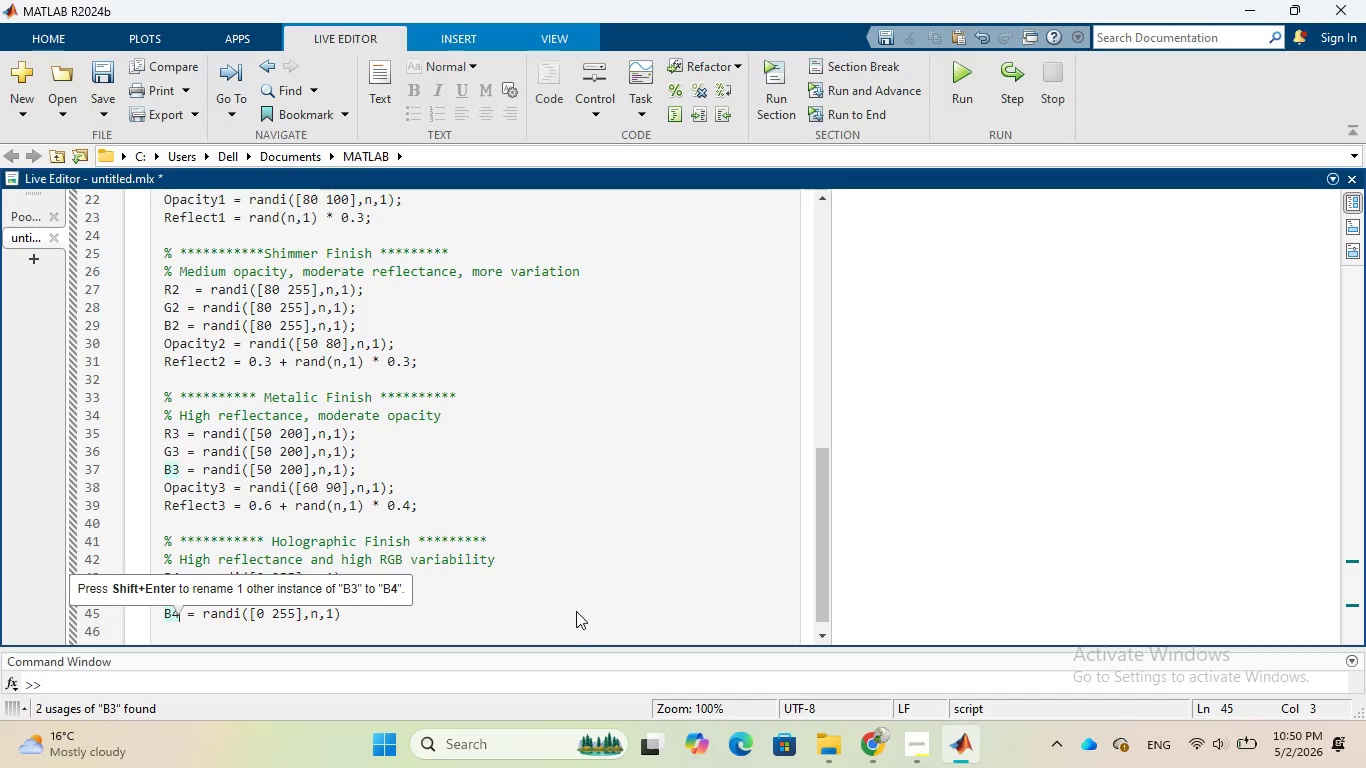 
key(ArrowRight)
 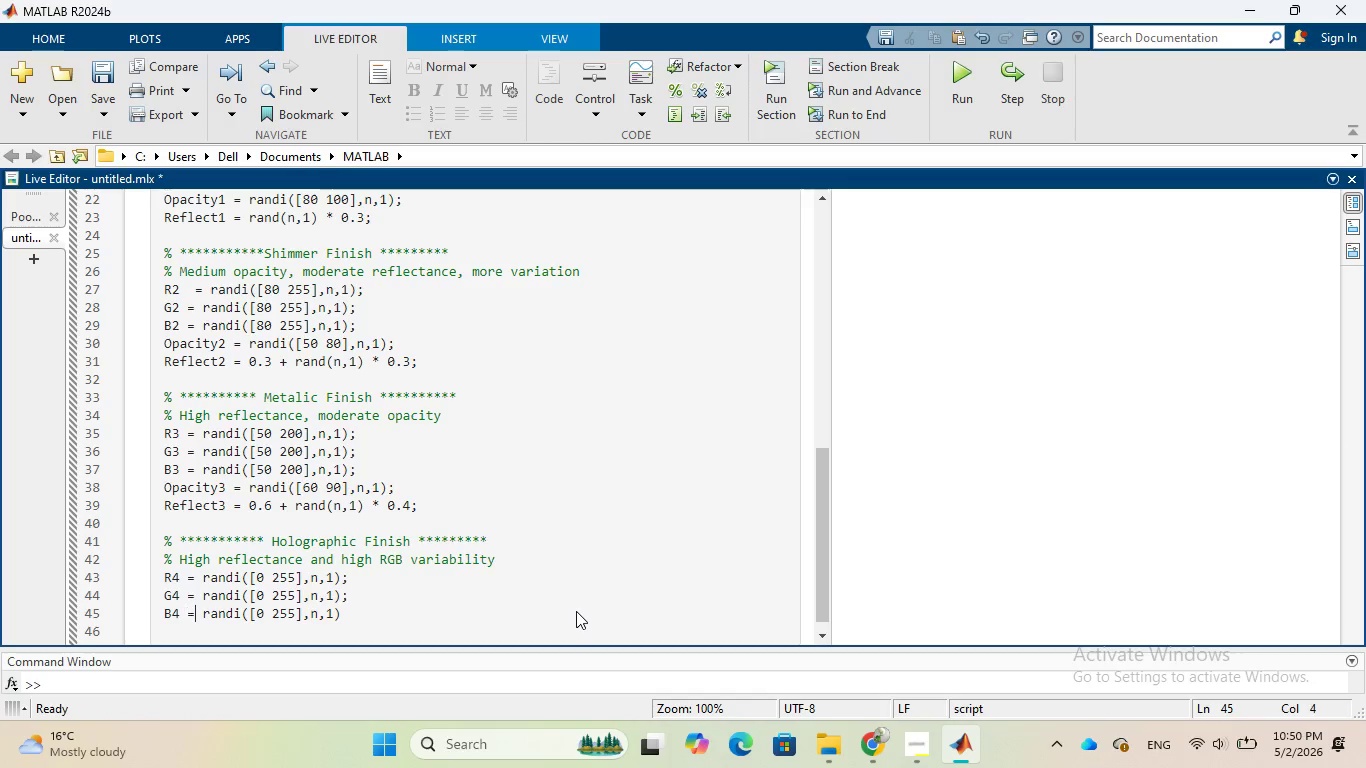 
key(ArrowRight)
 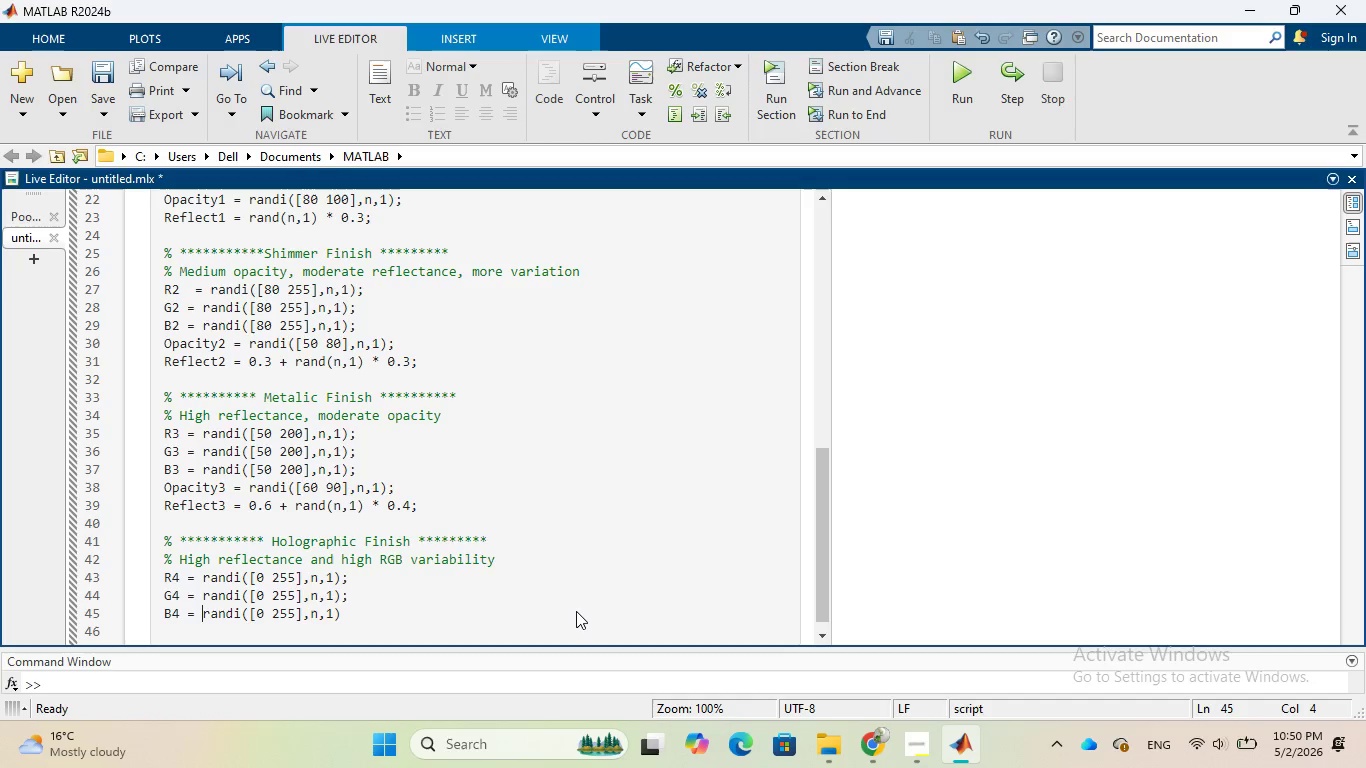 
key(ArrowRight)
 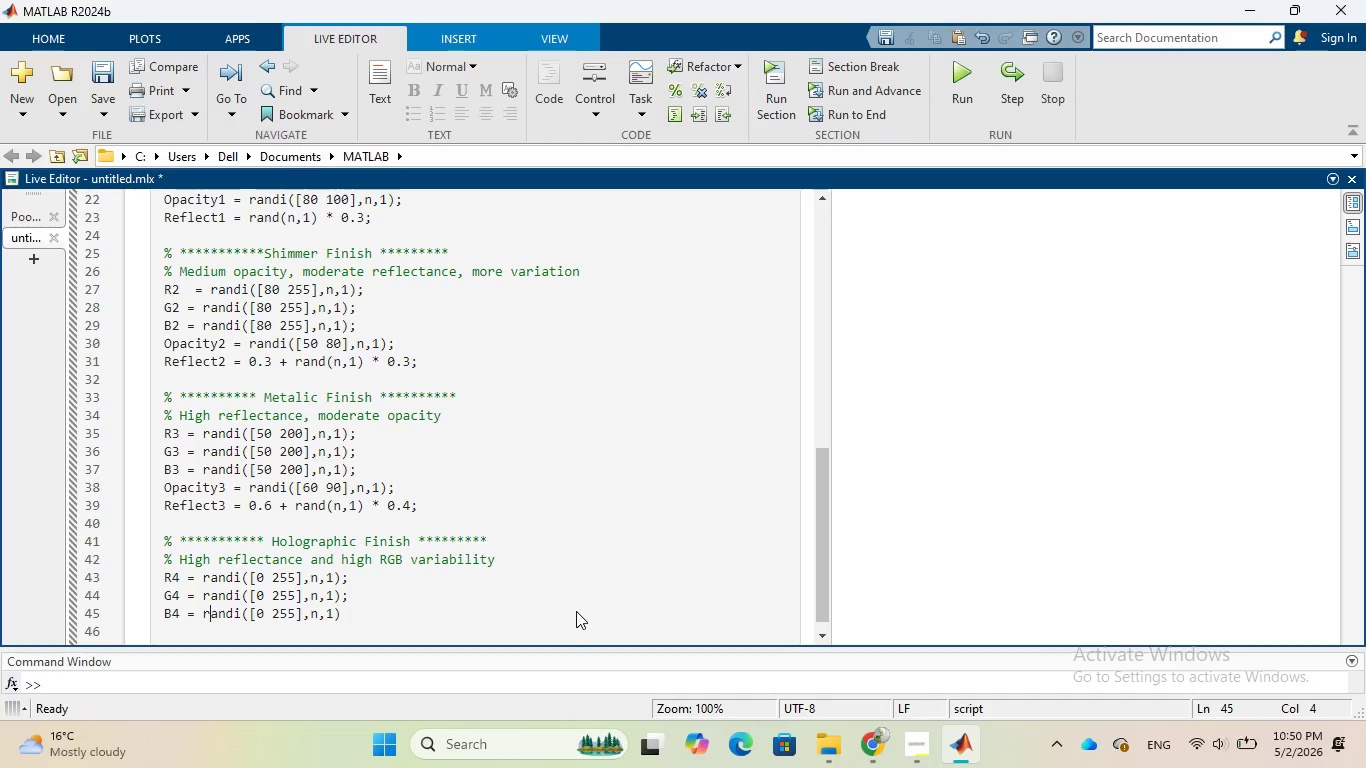 
key(ArrowRight)
 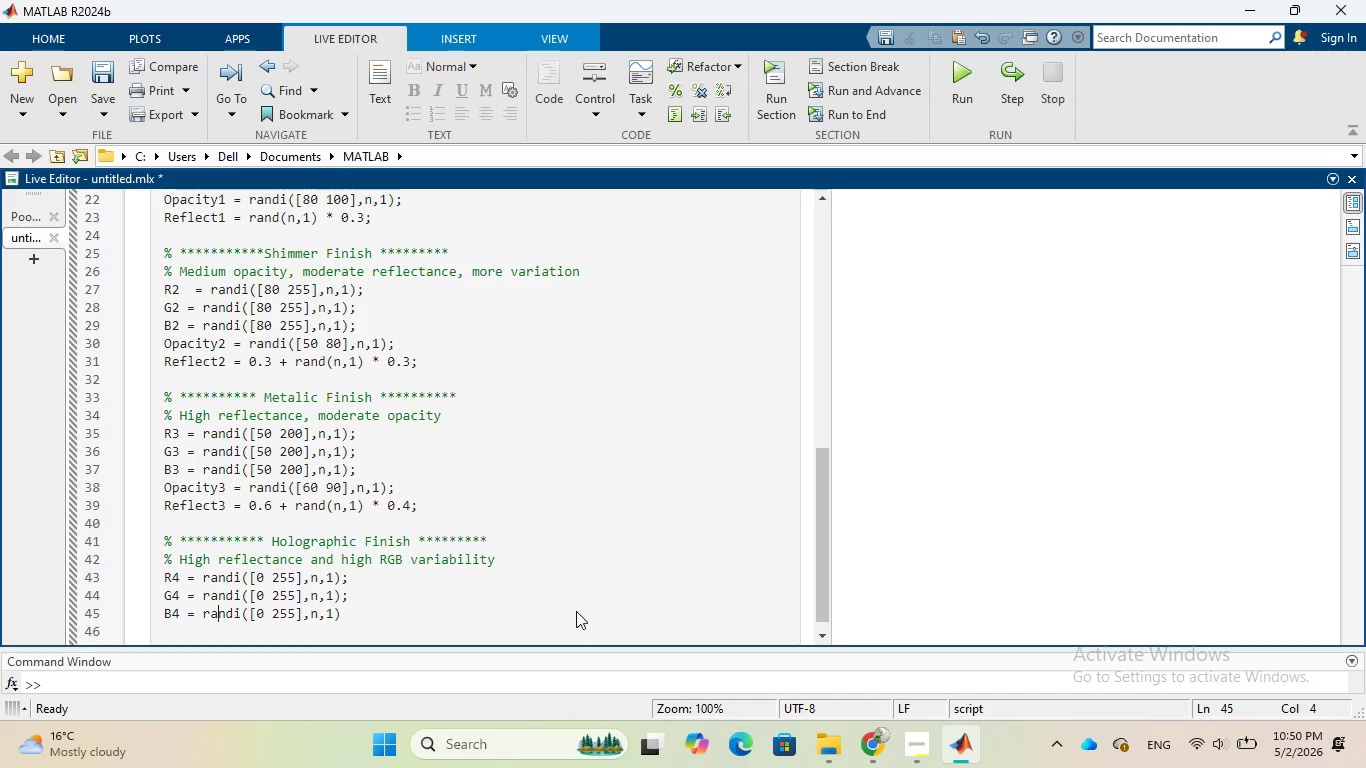 
hold_key(key=ArrowRight, duration=0.69)
 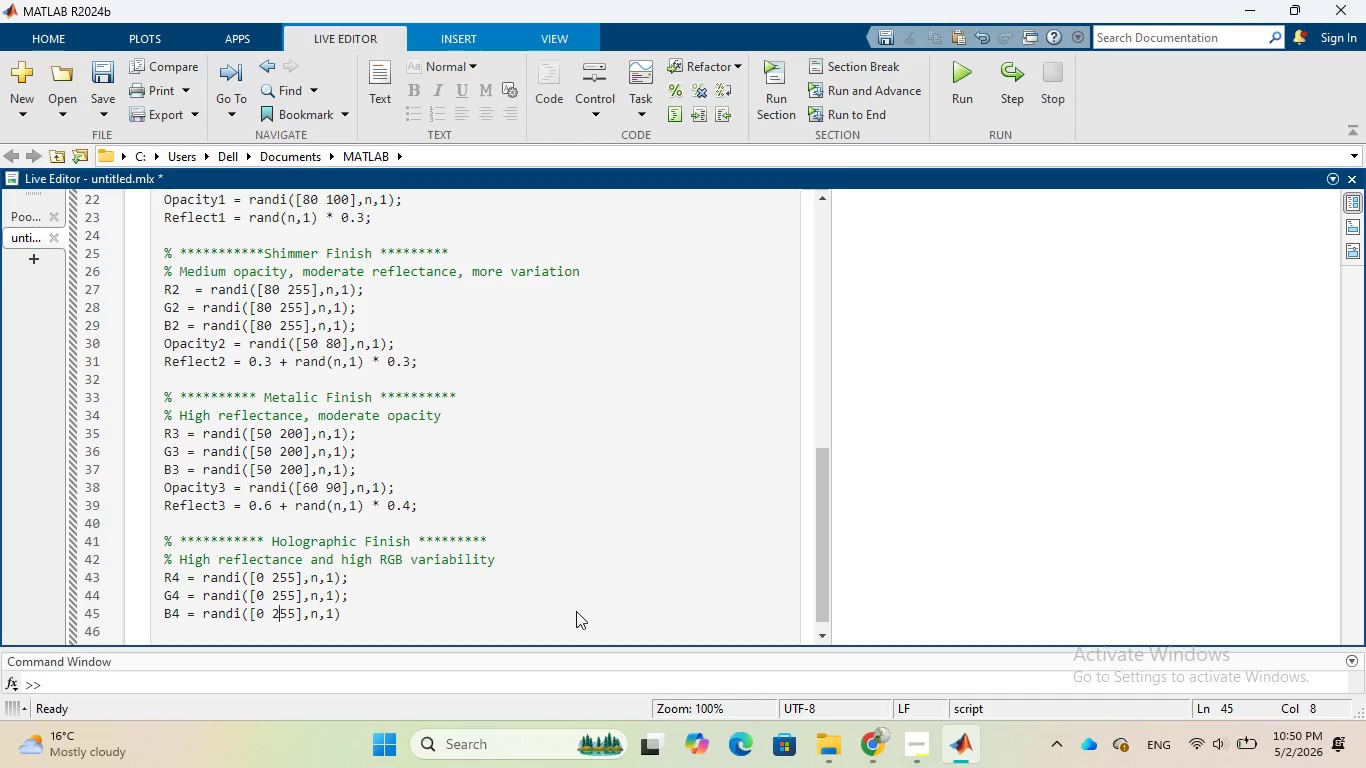 
key(ArrowRight)
 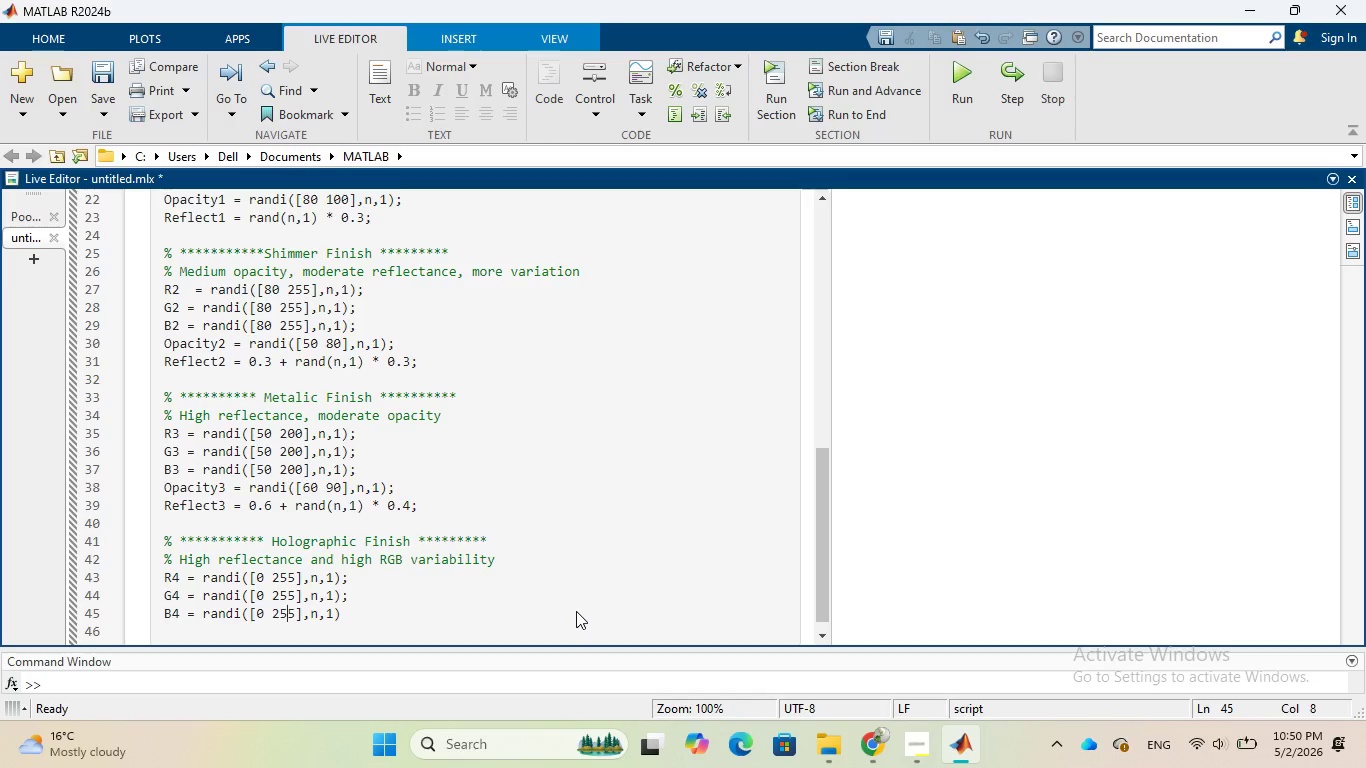 
key(ArrowRight)
 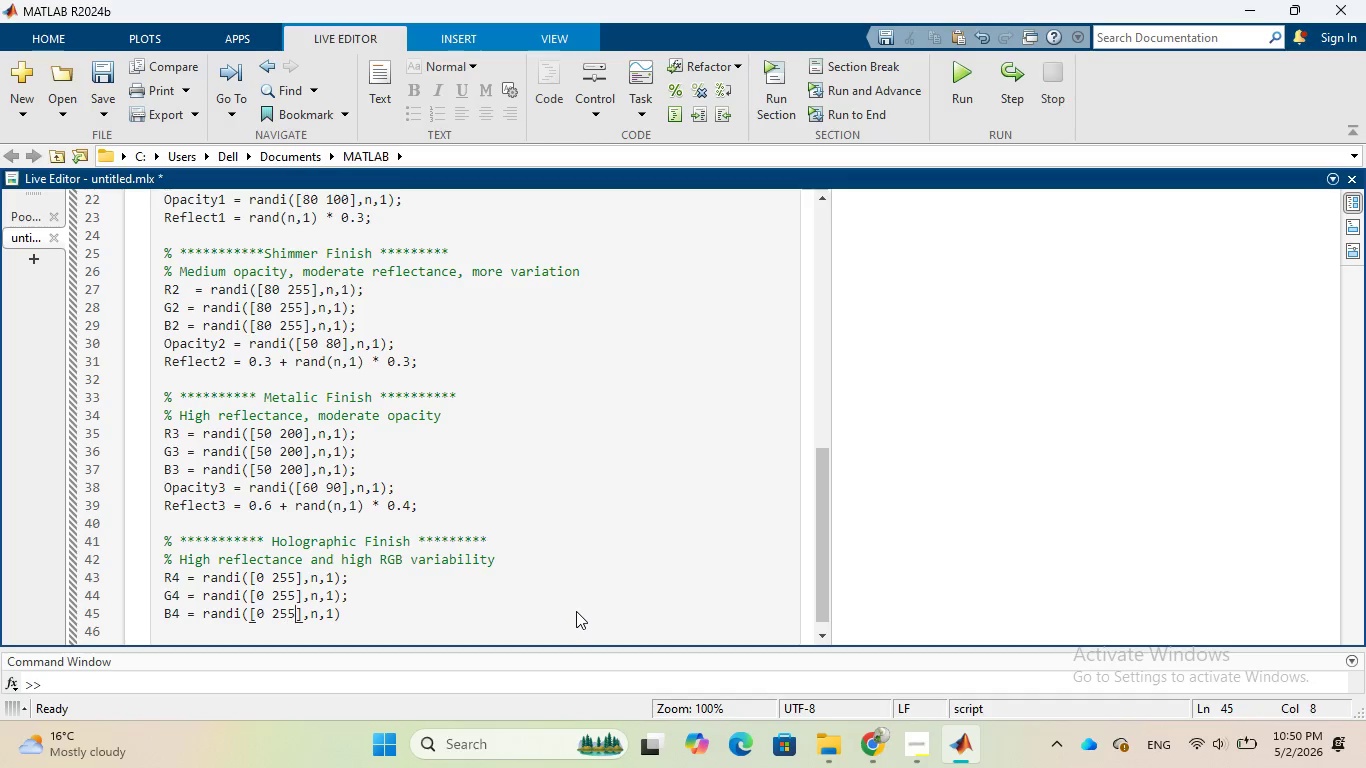 
key(ArrowRight)
 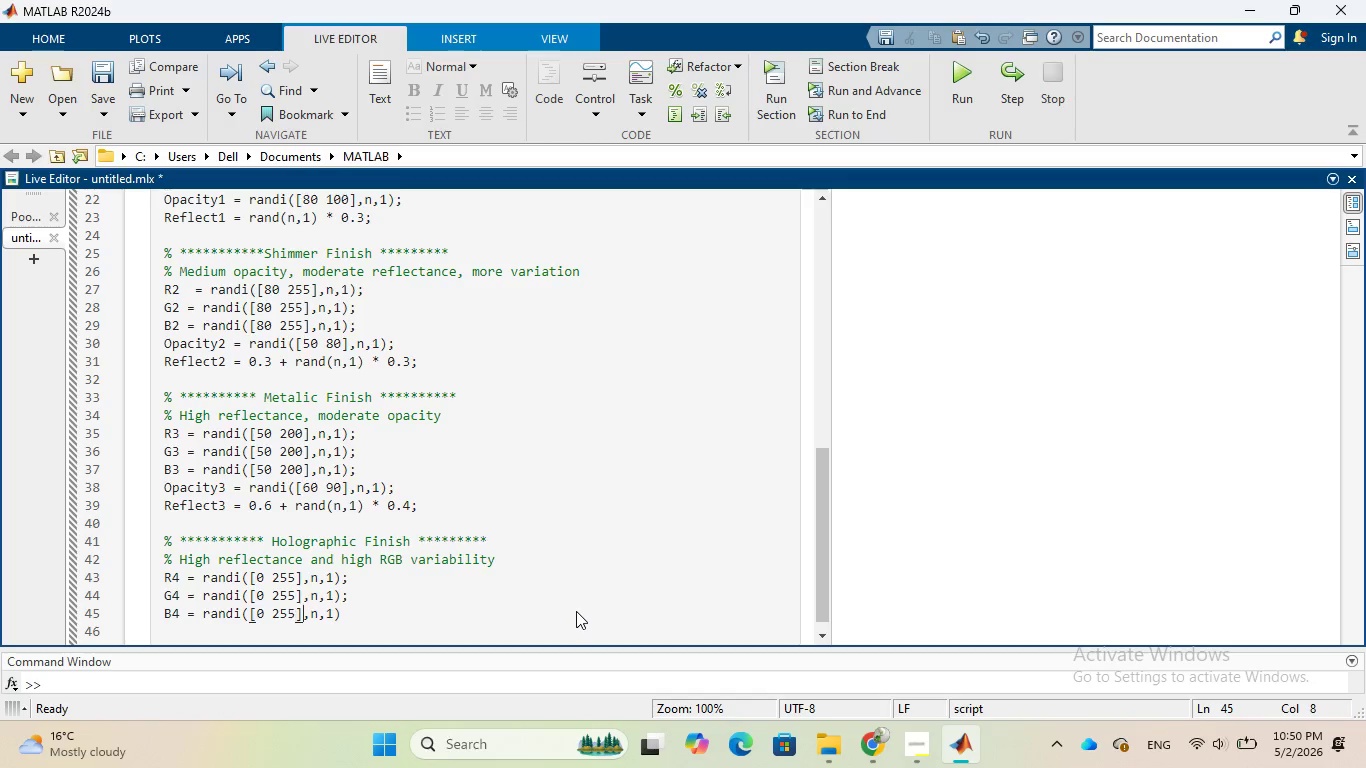 
key(ArrowRight)
 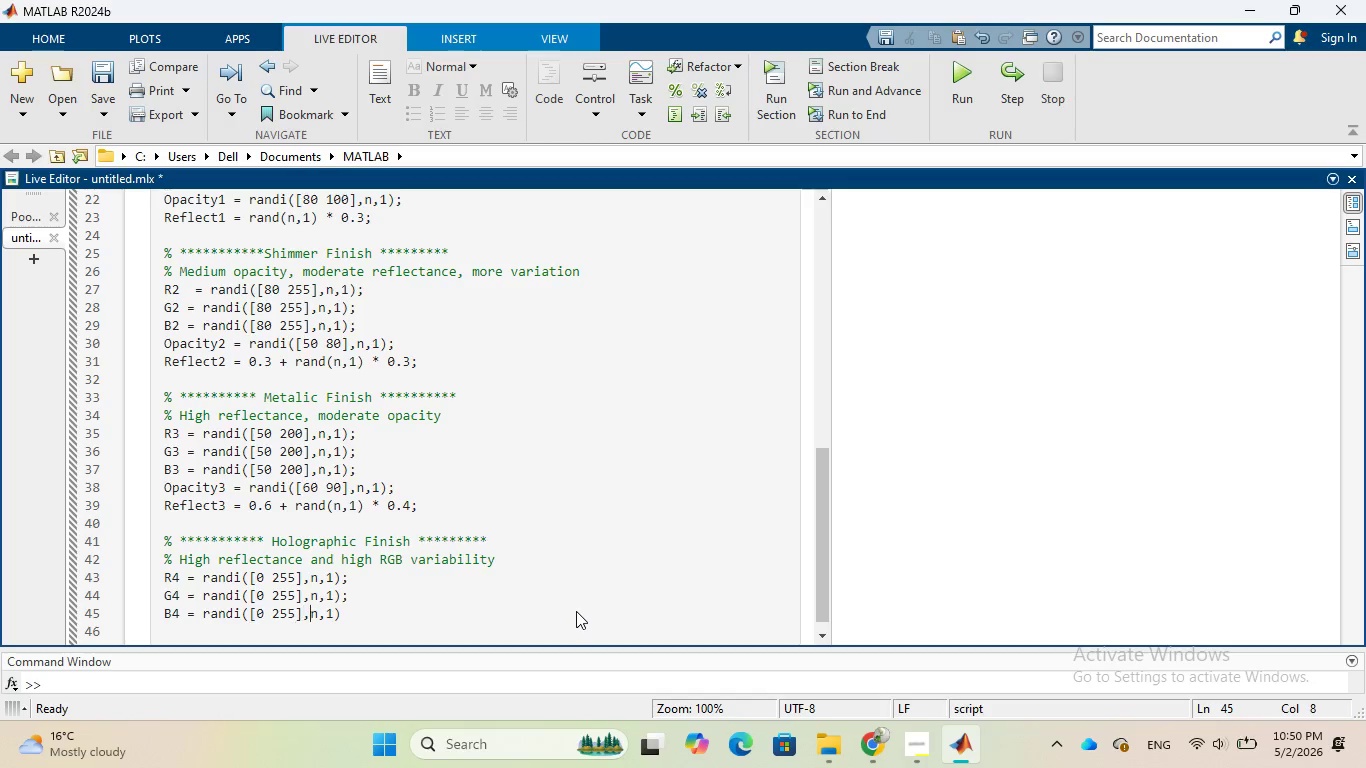 
key(ArrowRight)
 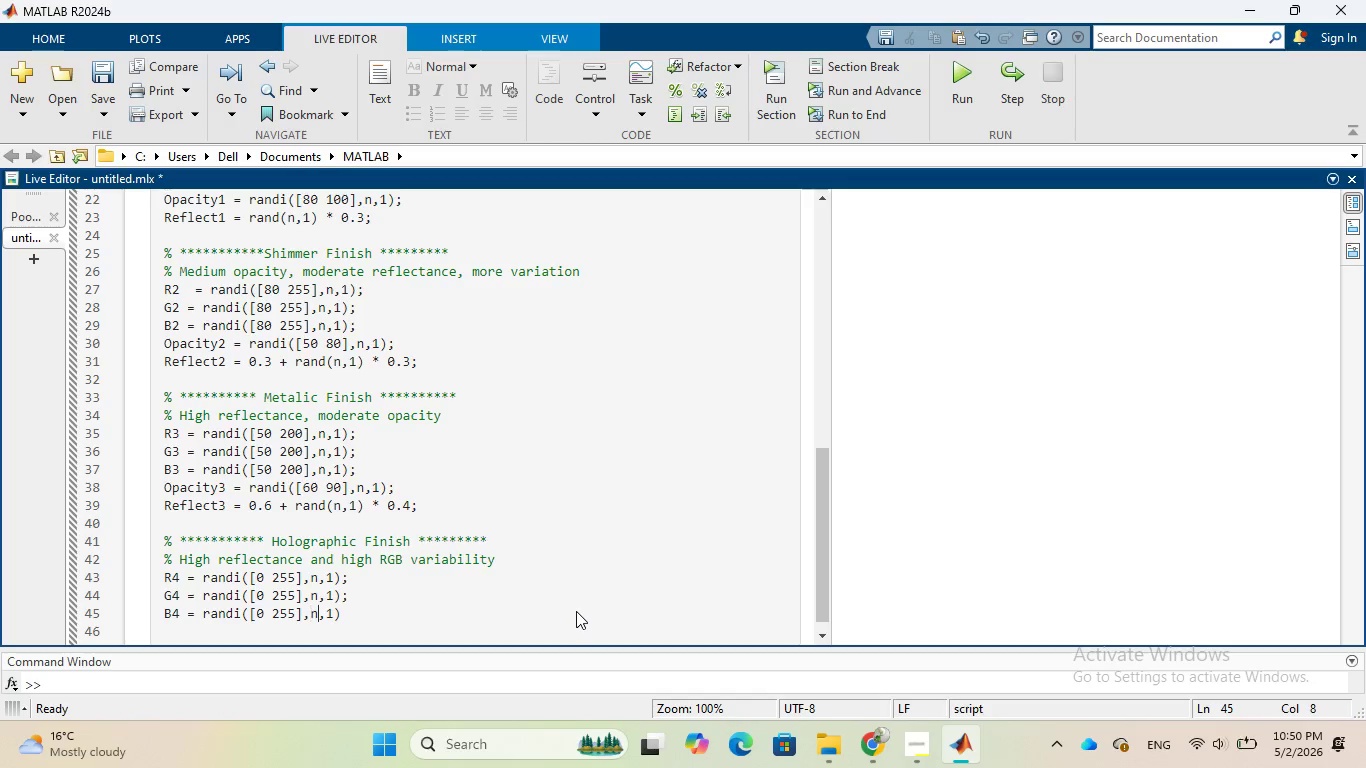 
key(ArrowRight)
 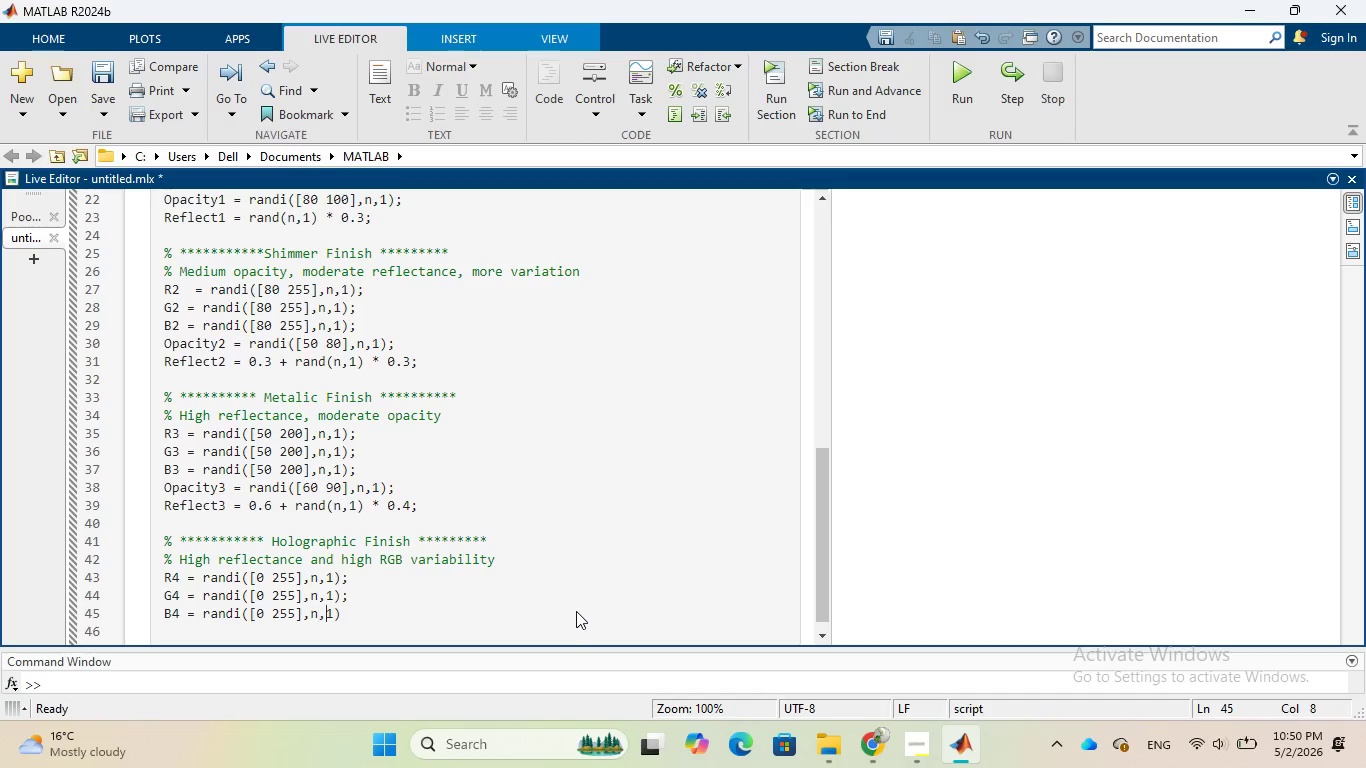 
key(ArrowRight)
 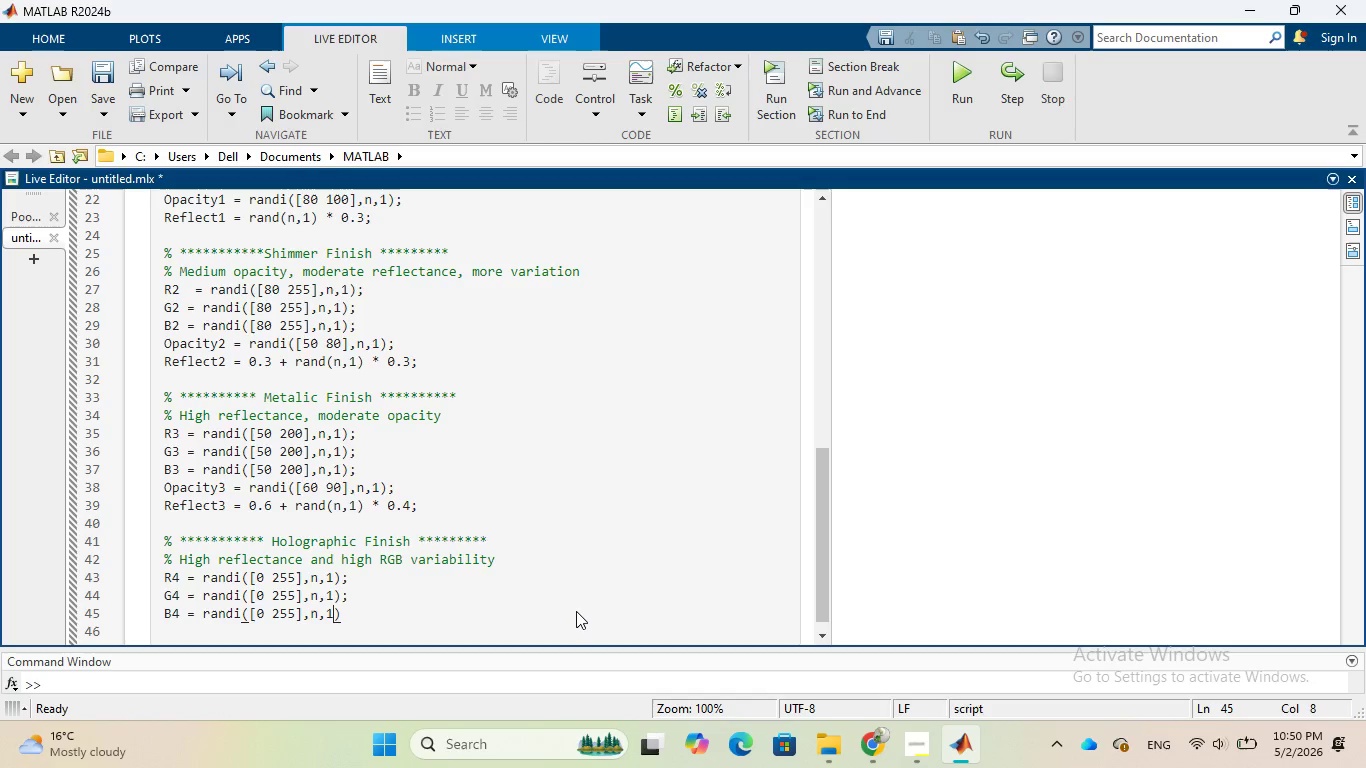 
key(ArrowRight)
 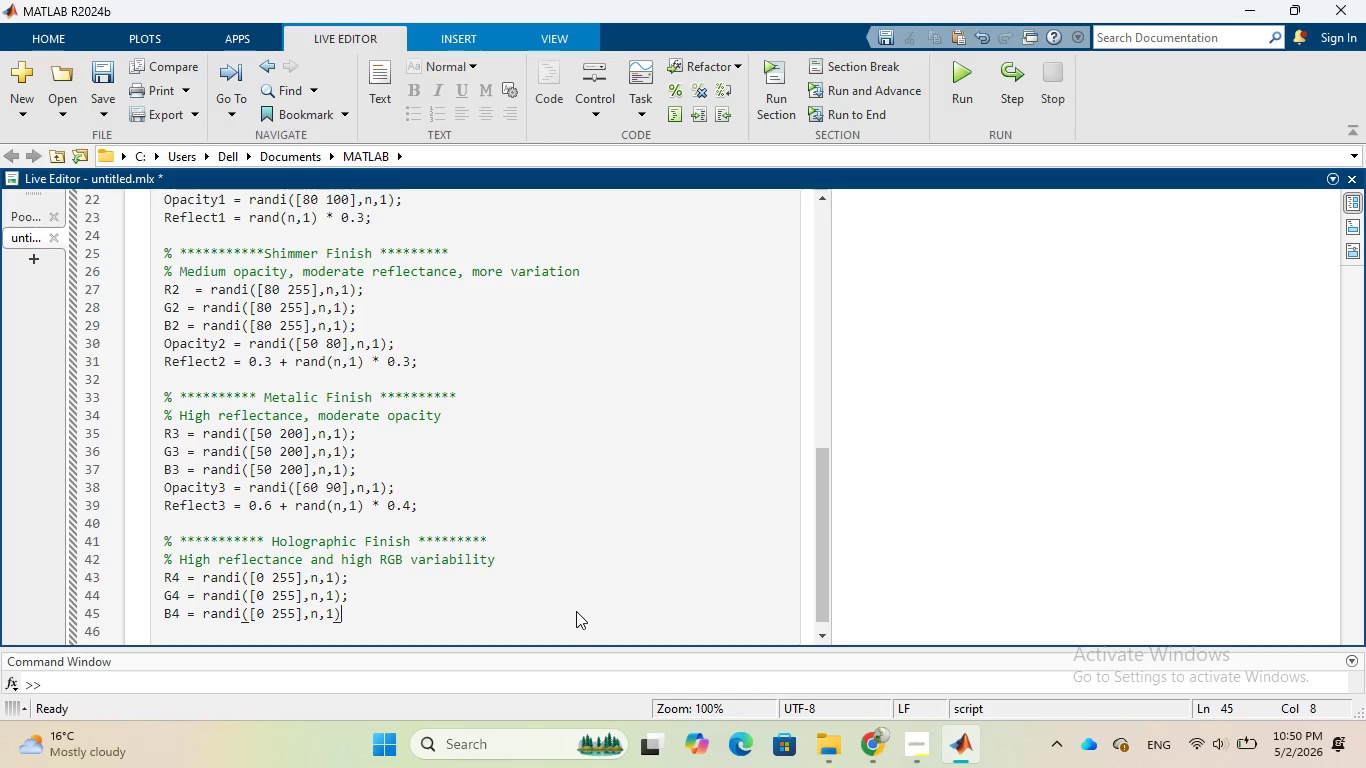 
key(ArrowRight)
 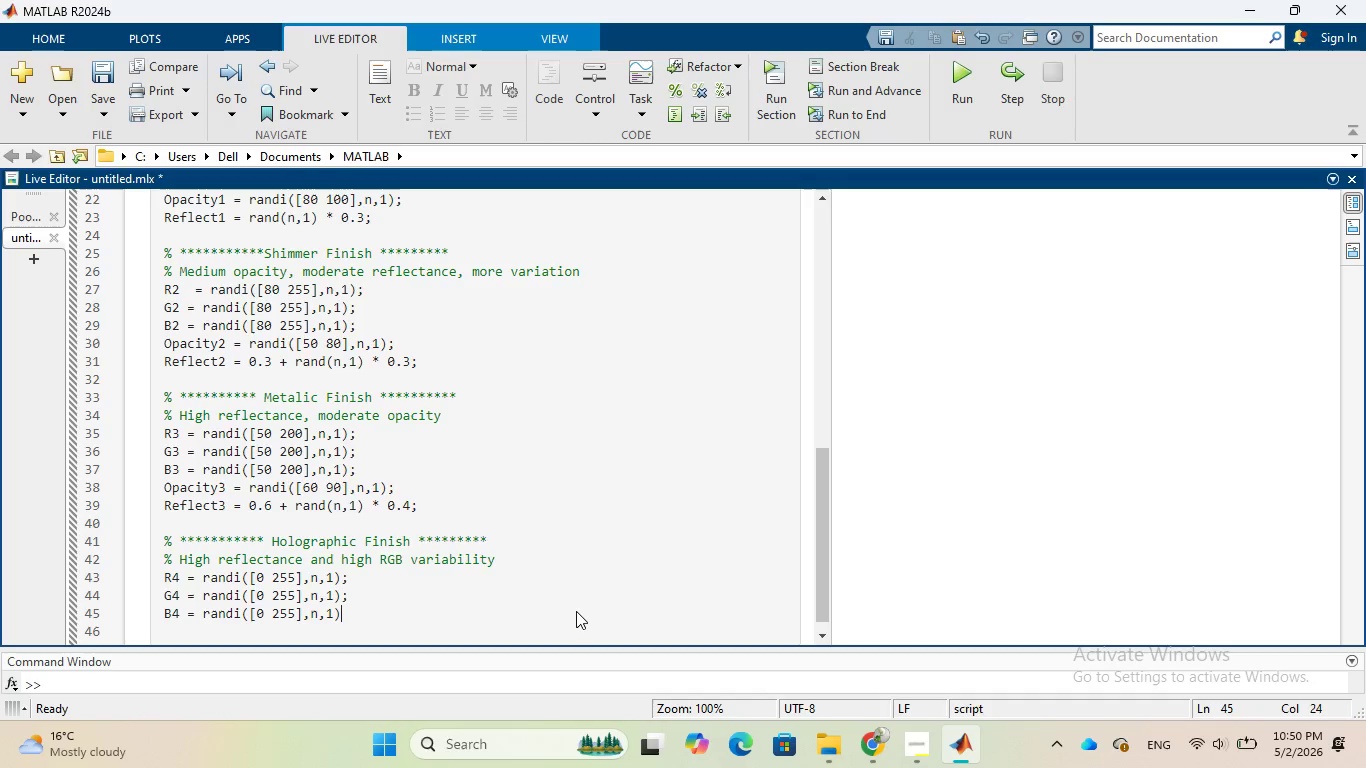 
key(Semicolon)
 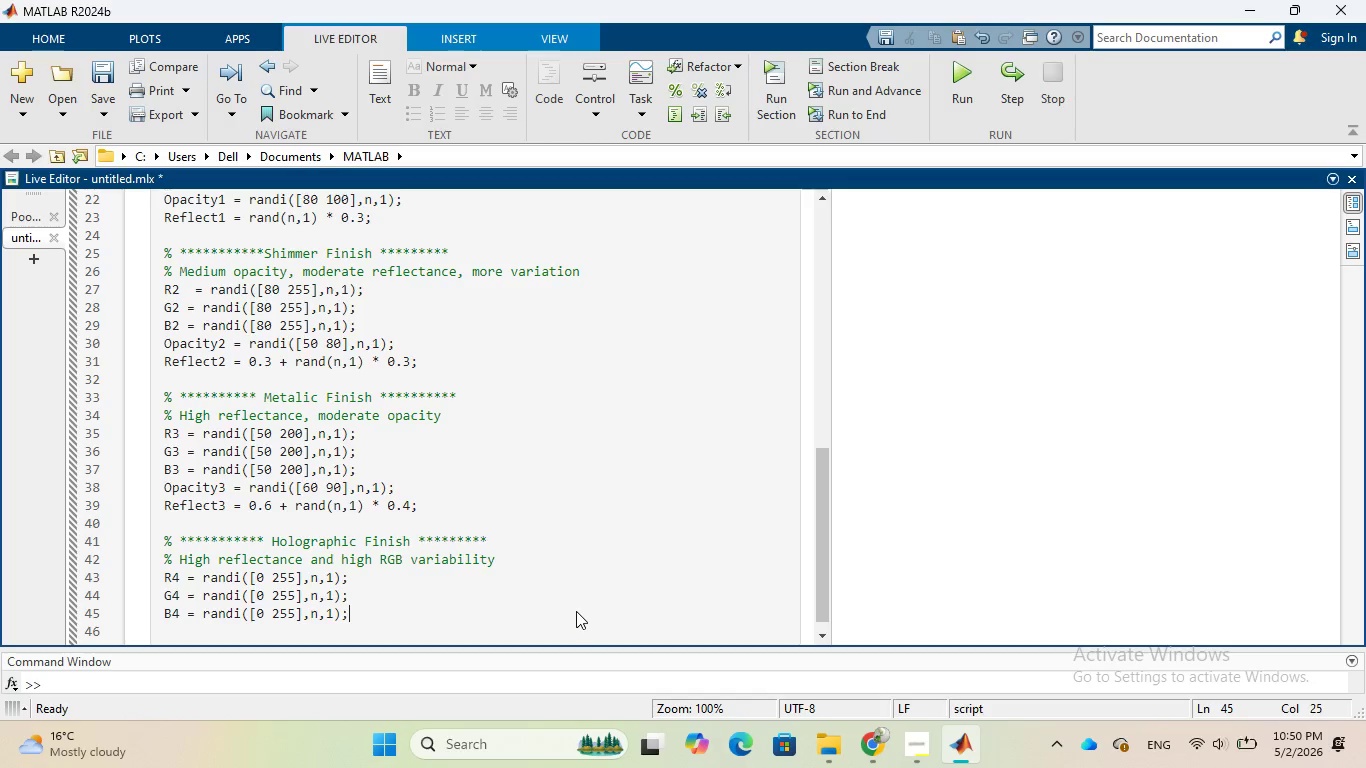 
wait(10.33)
 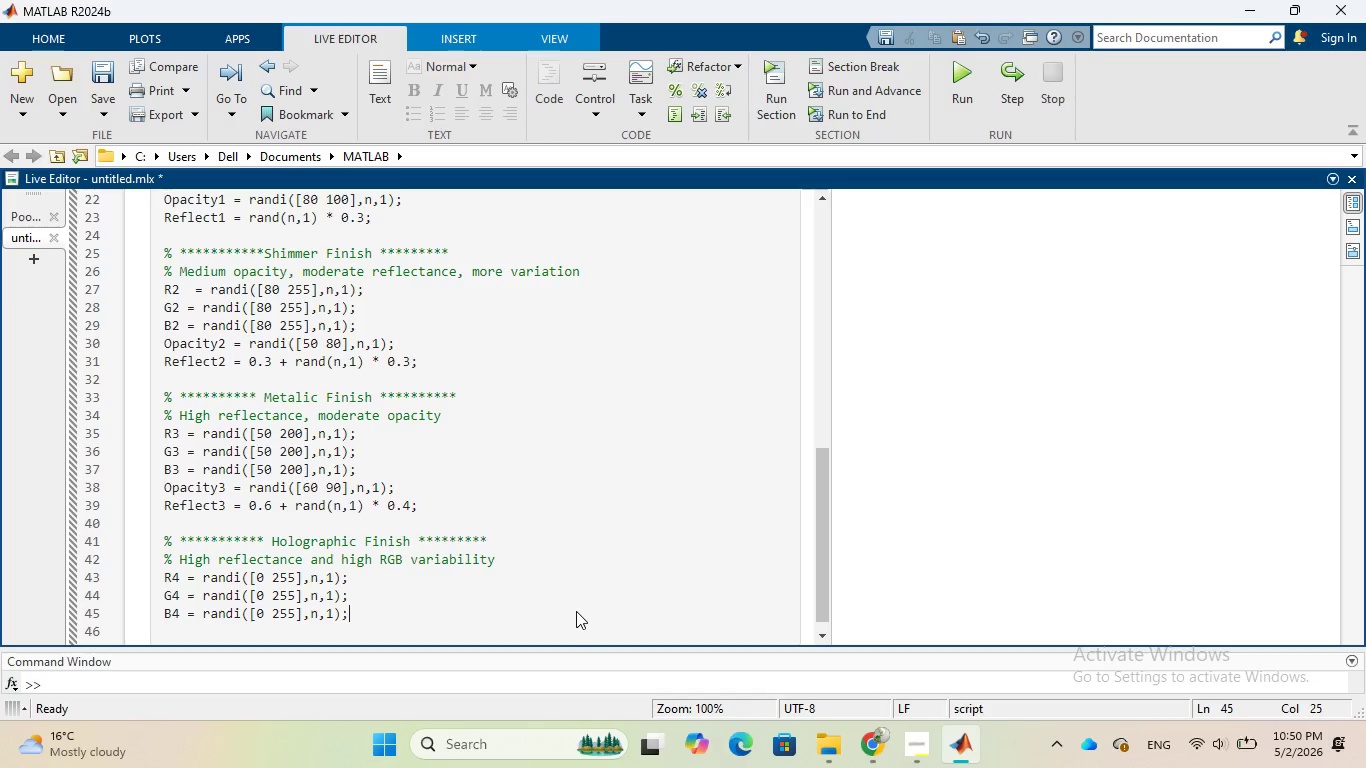 
key(Enter)
 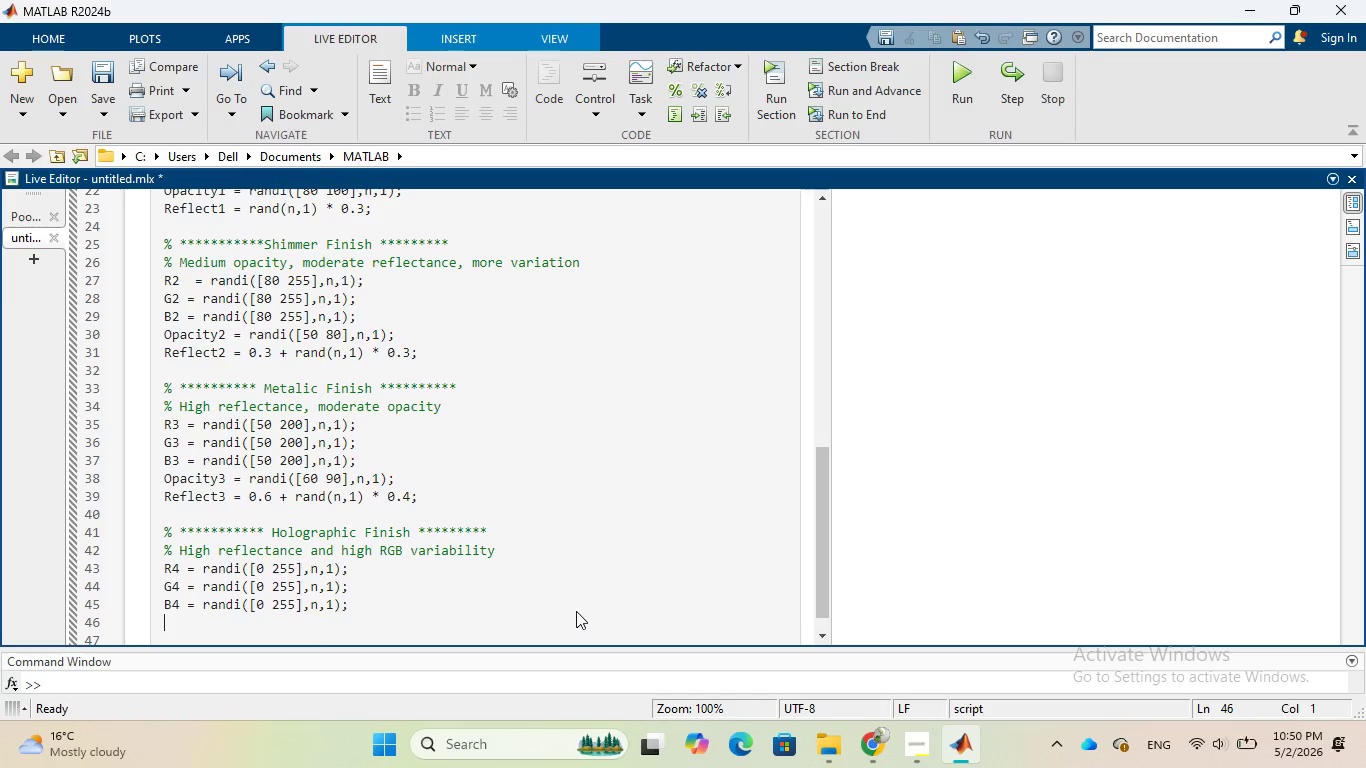 
wait(5.33)
 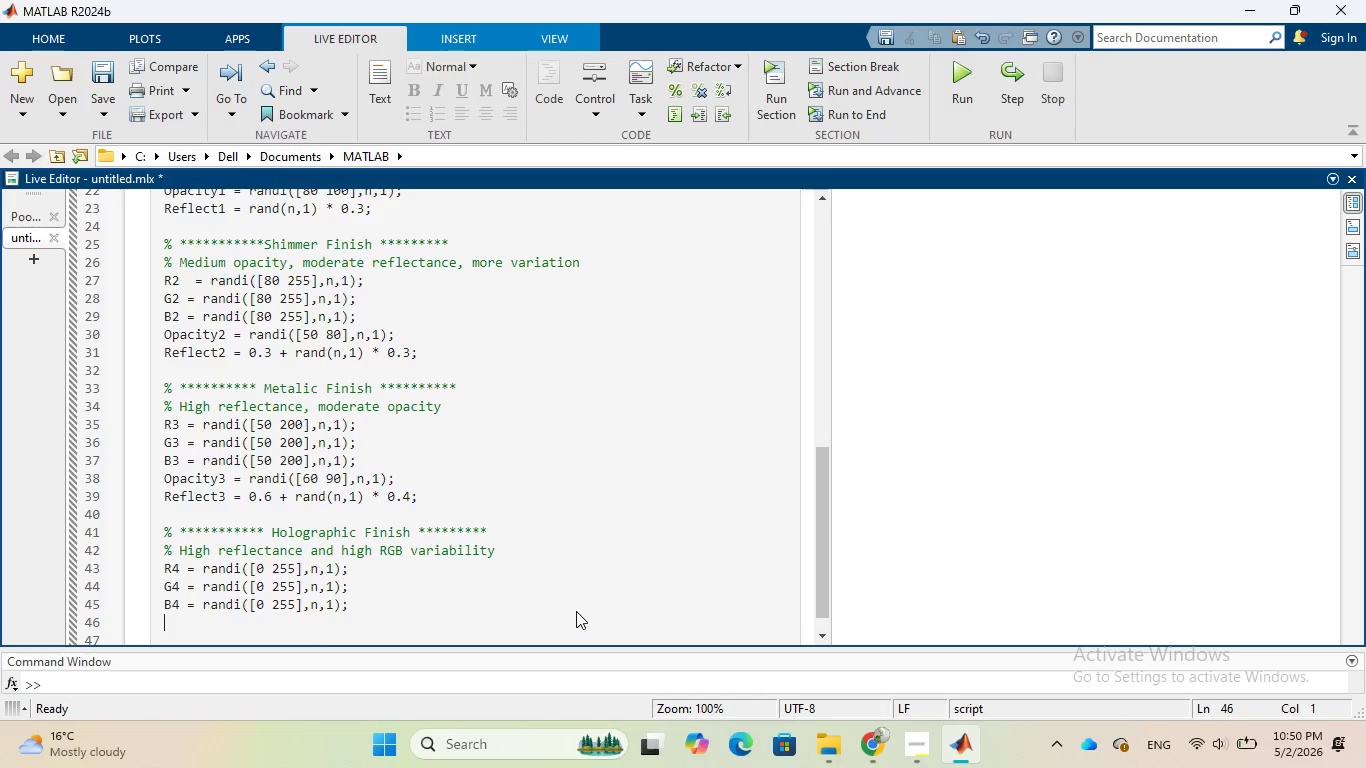 
type(Opacity )
key(Backspace)
type(4)
 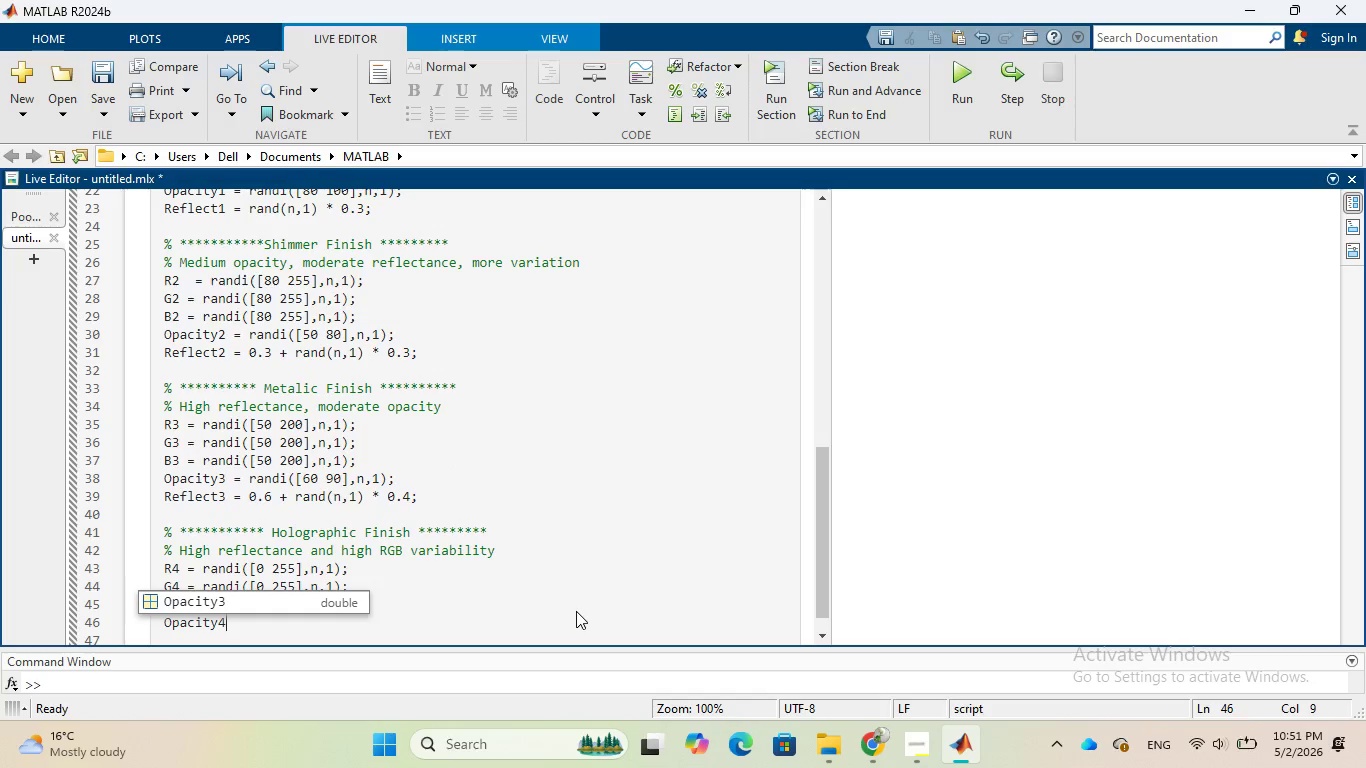 
wait(5.24)
 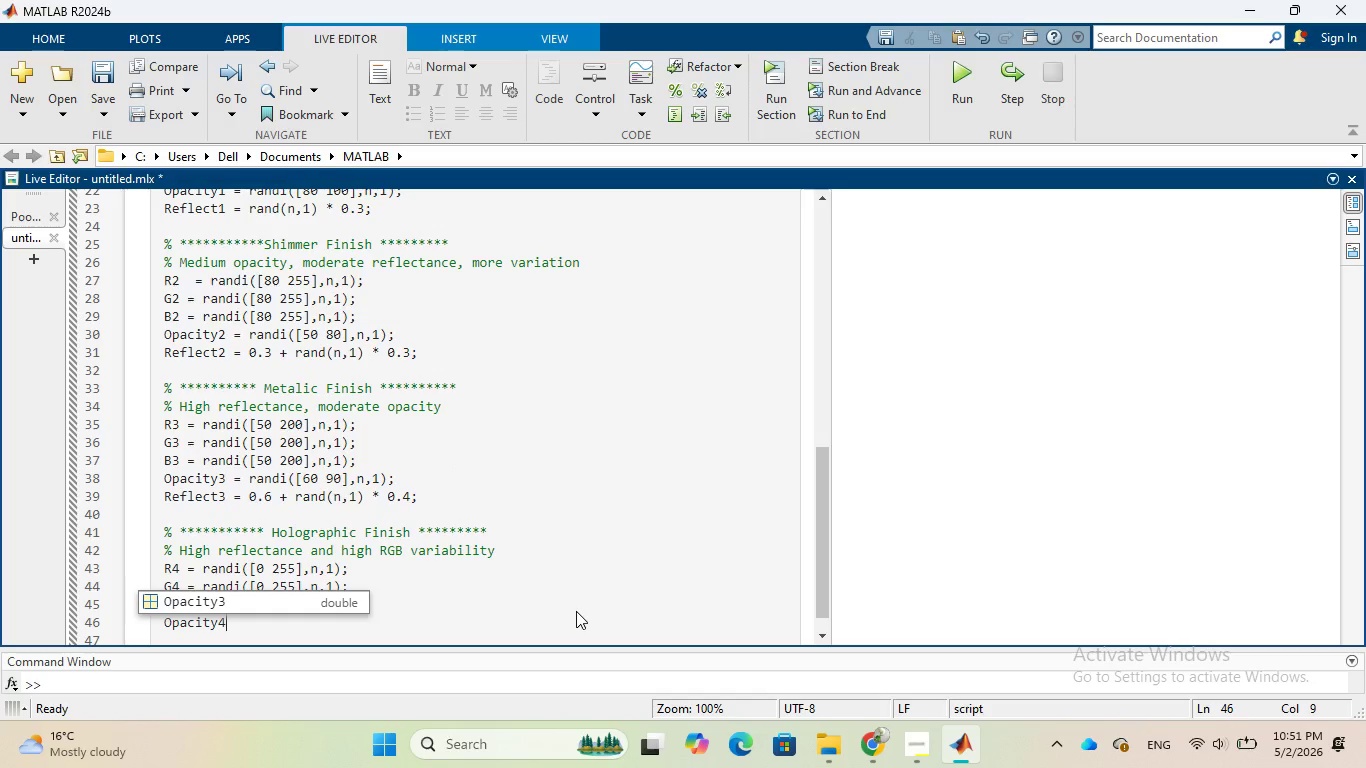 
type( = randi)
 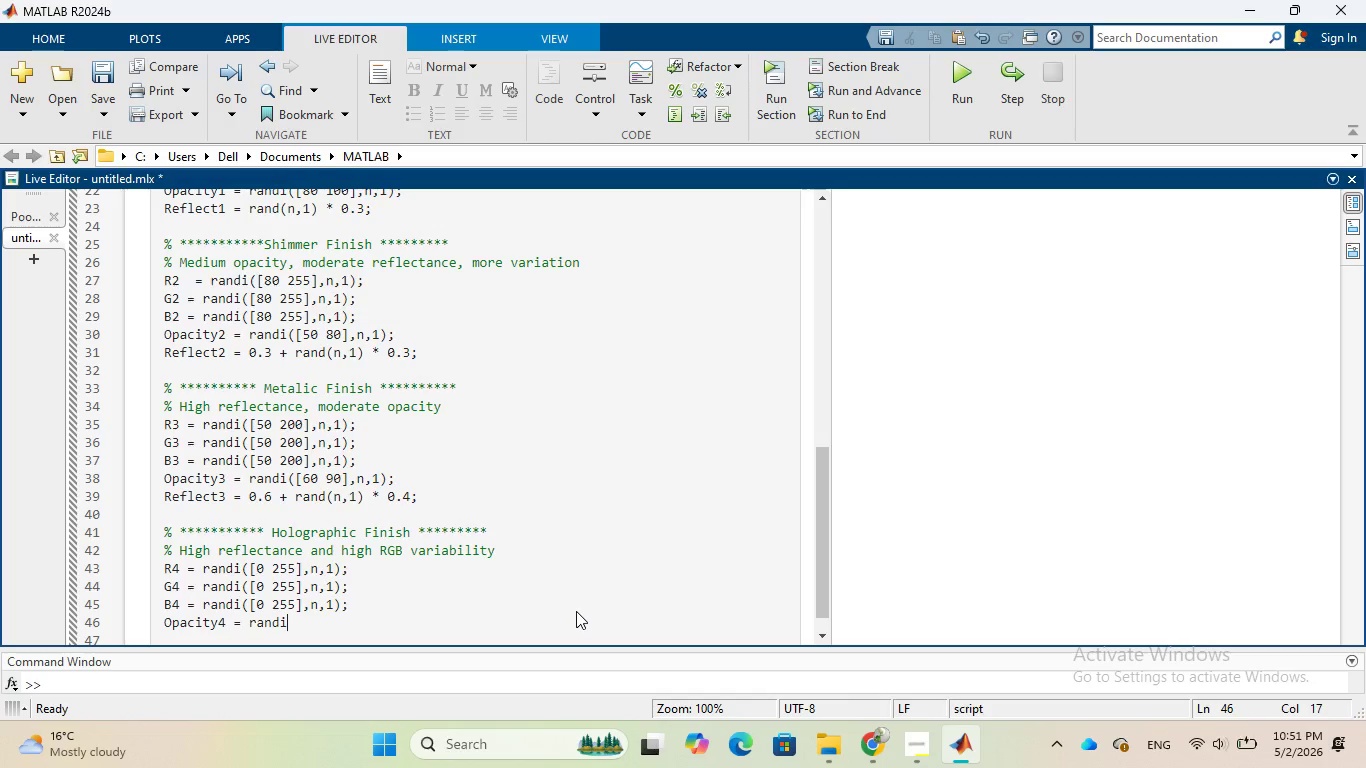 
key(Shift+9)
 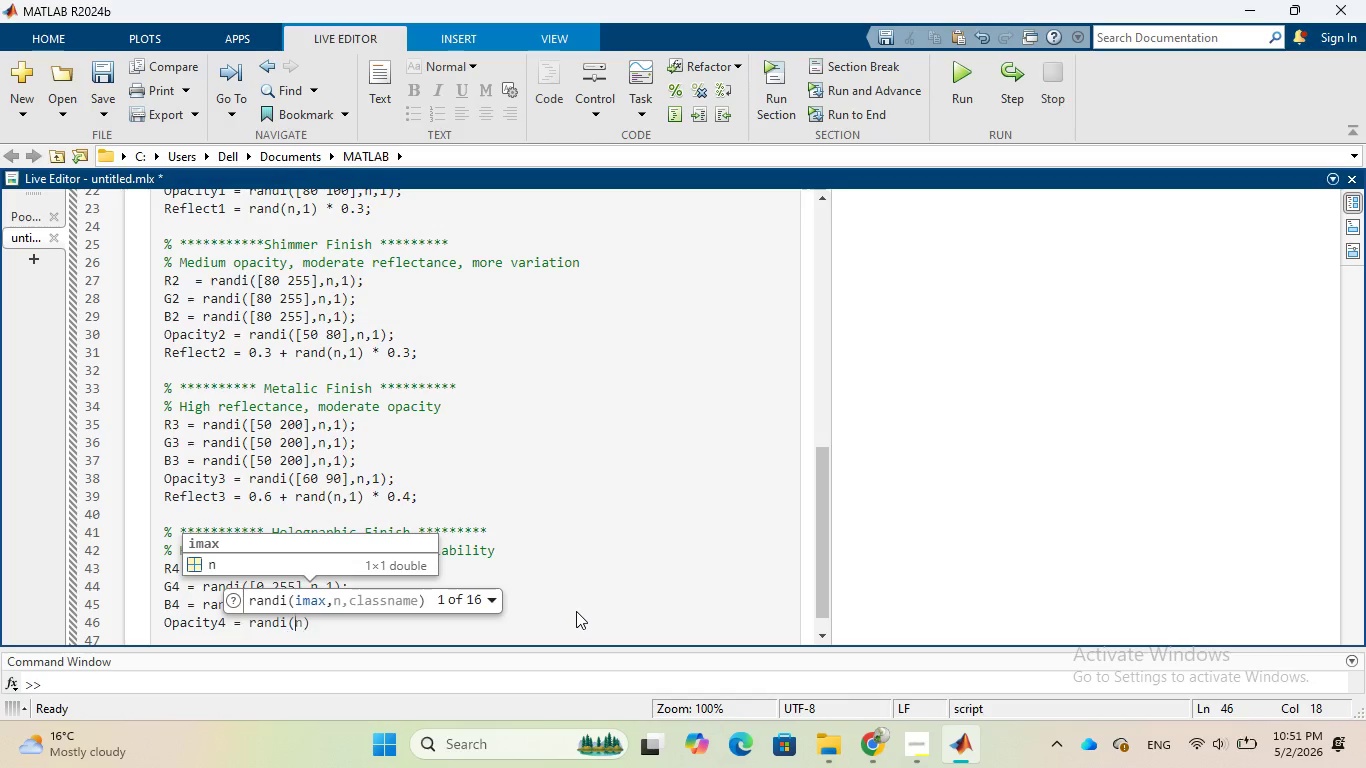 
key(BracketLeft)
 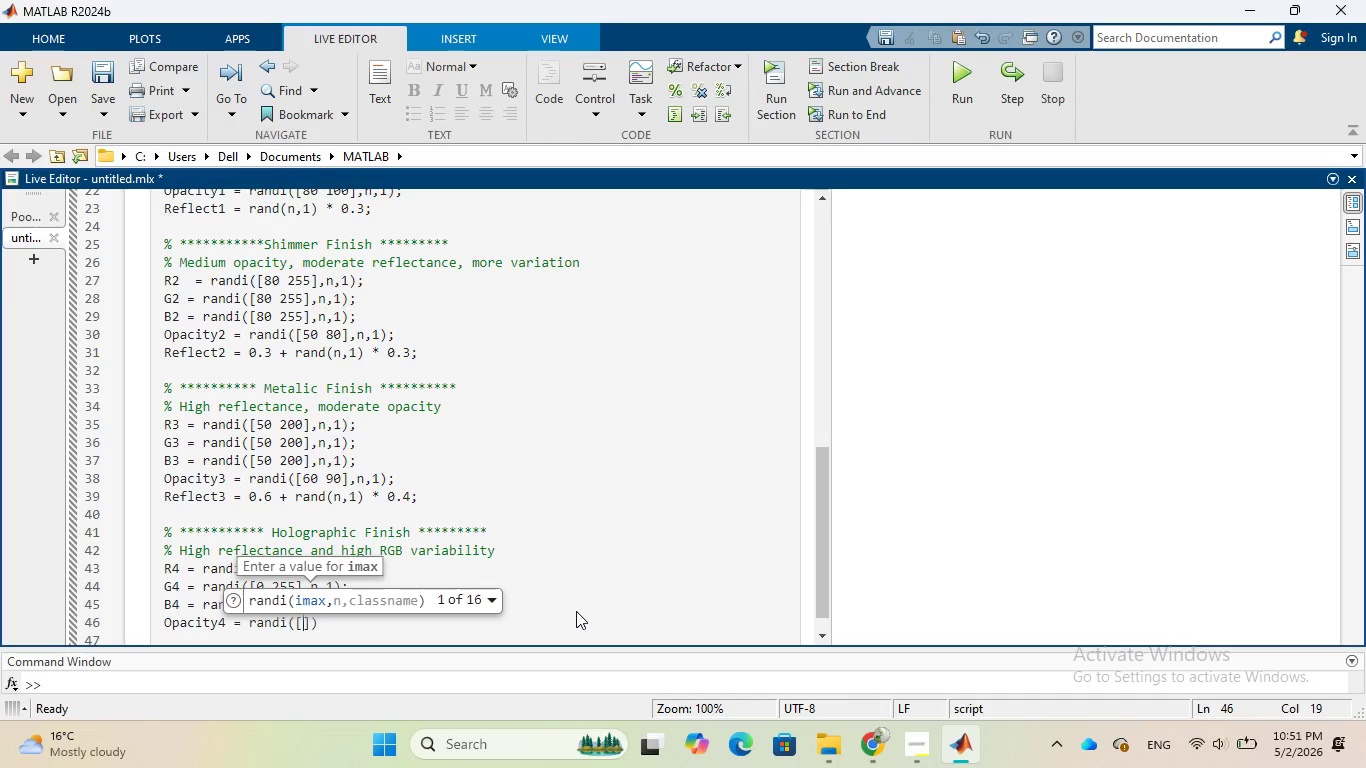 
type(40 80)
 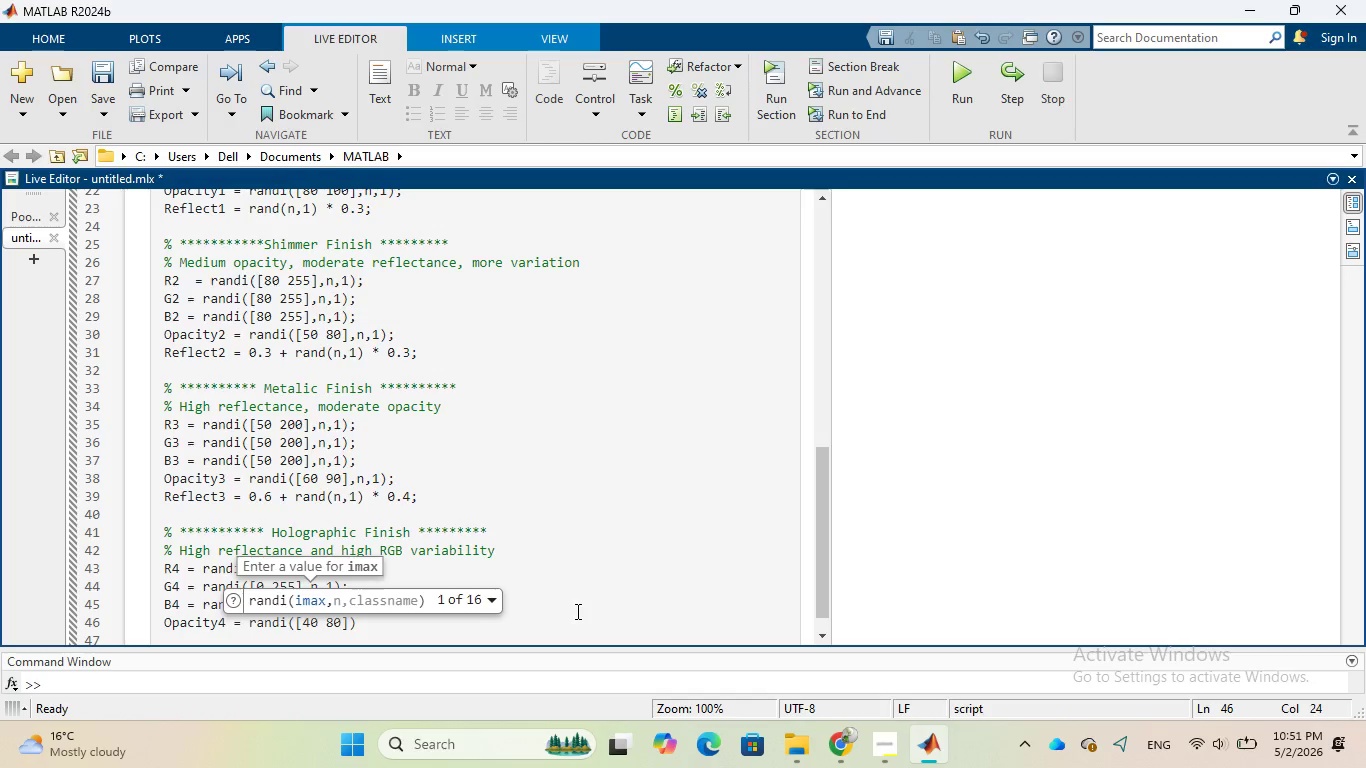 
key(ArrowRight)
 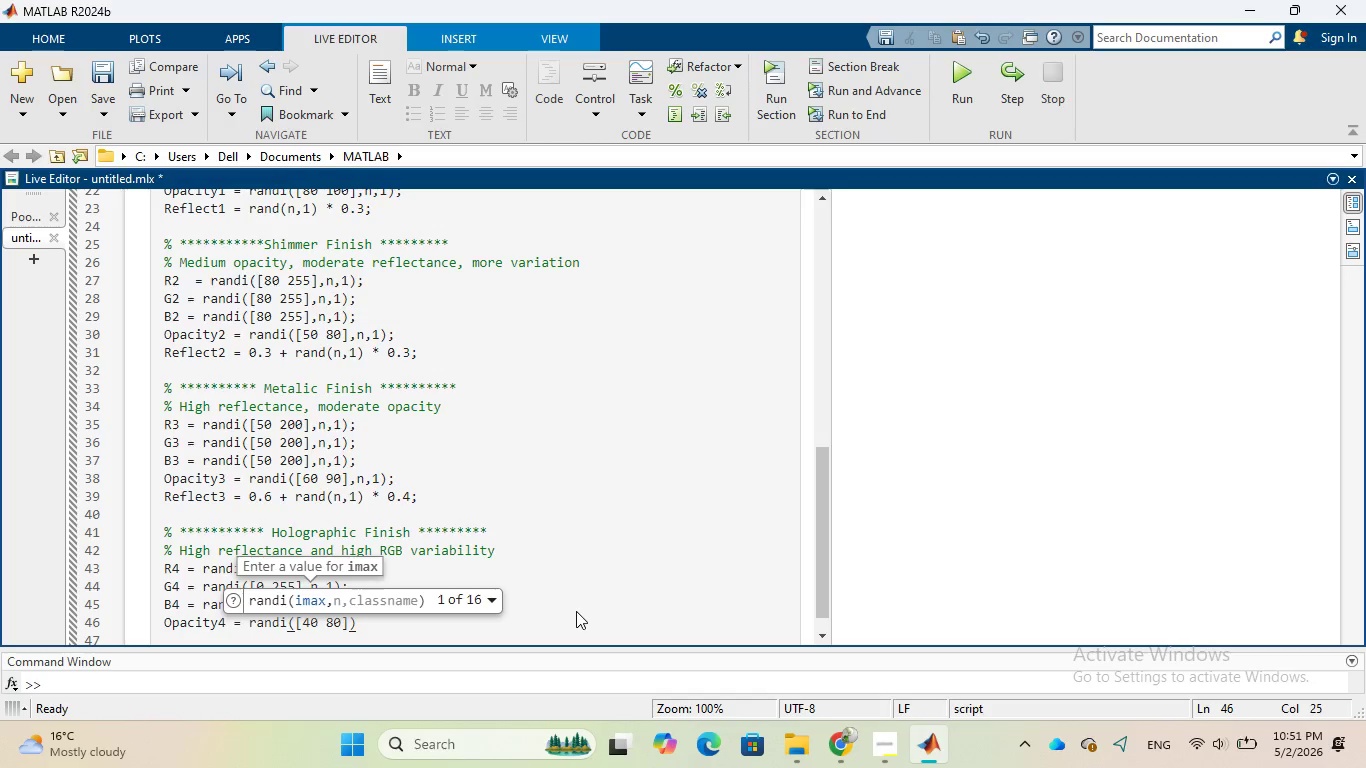 
key(Comma)
 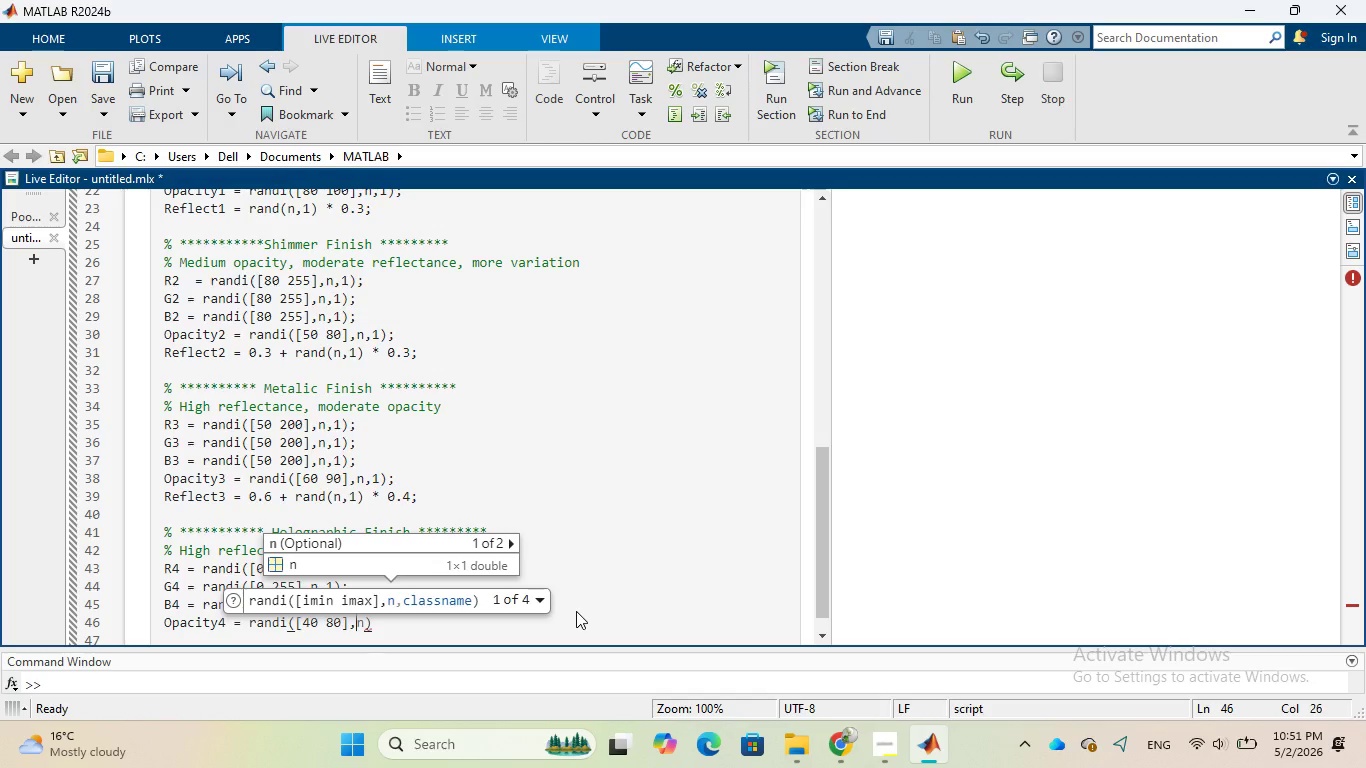 
key(N)
 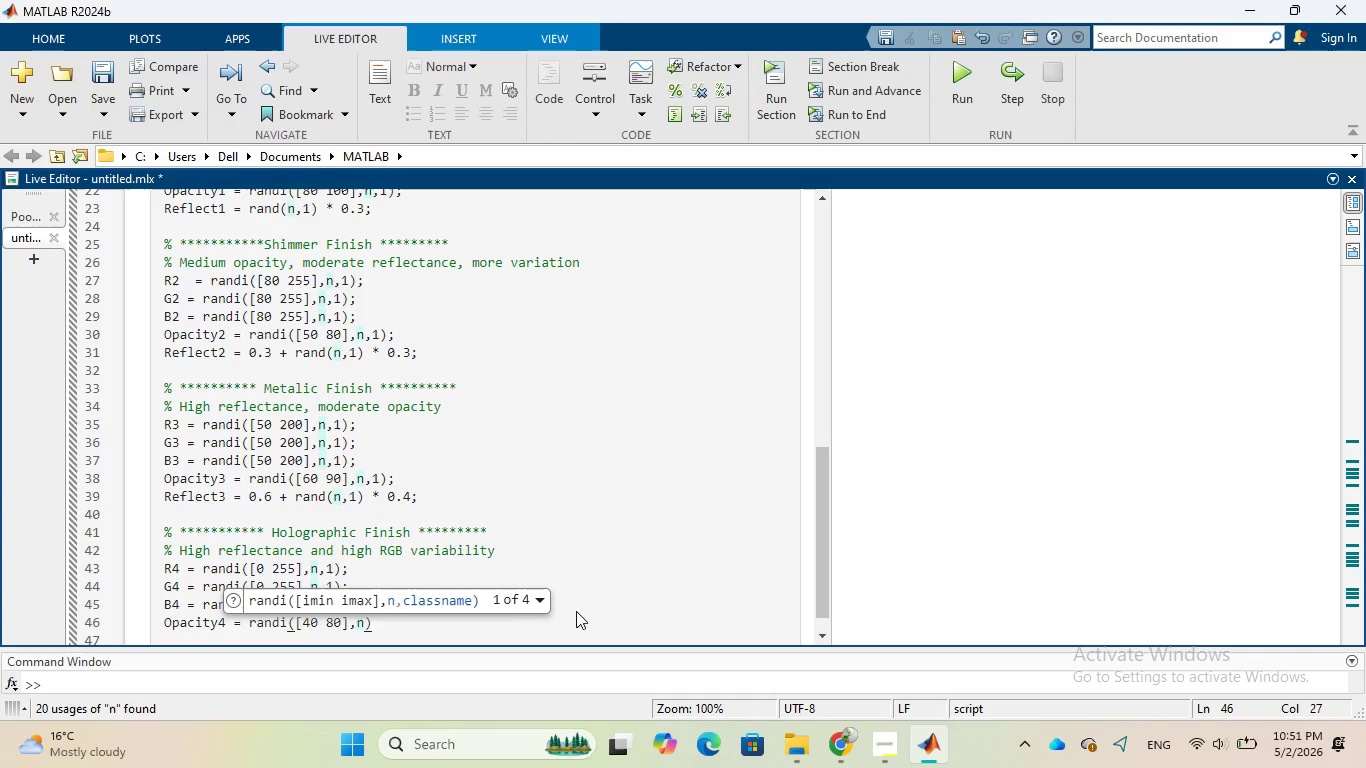 
key(Comma)
 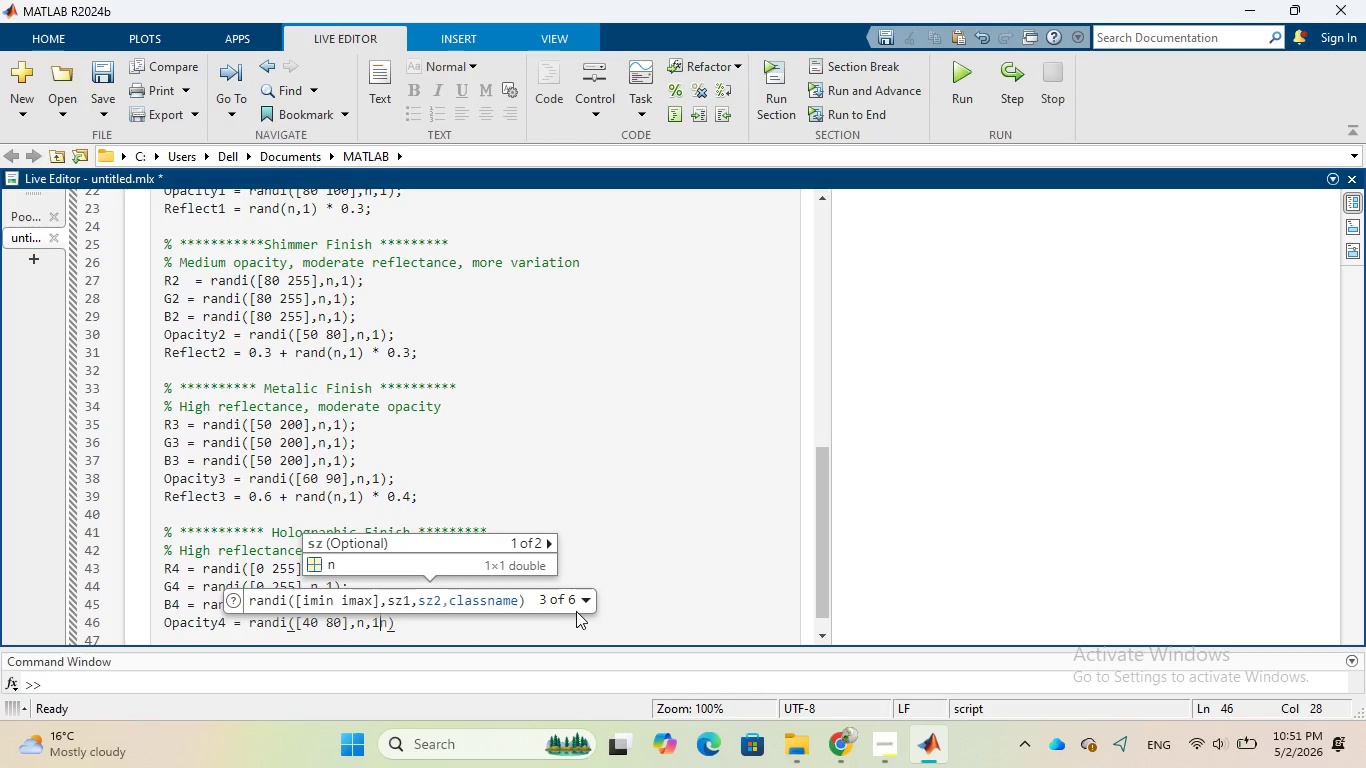 
key(1)
 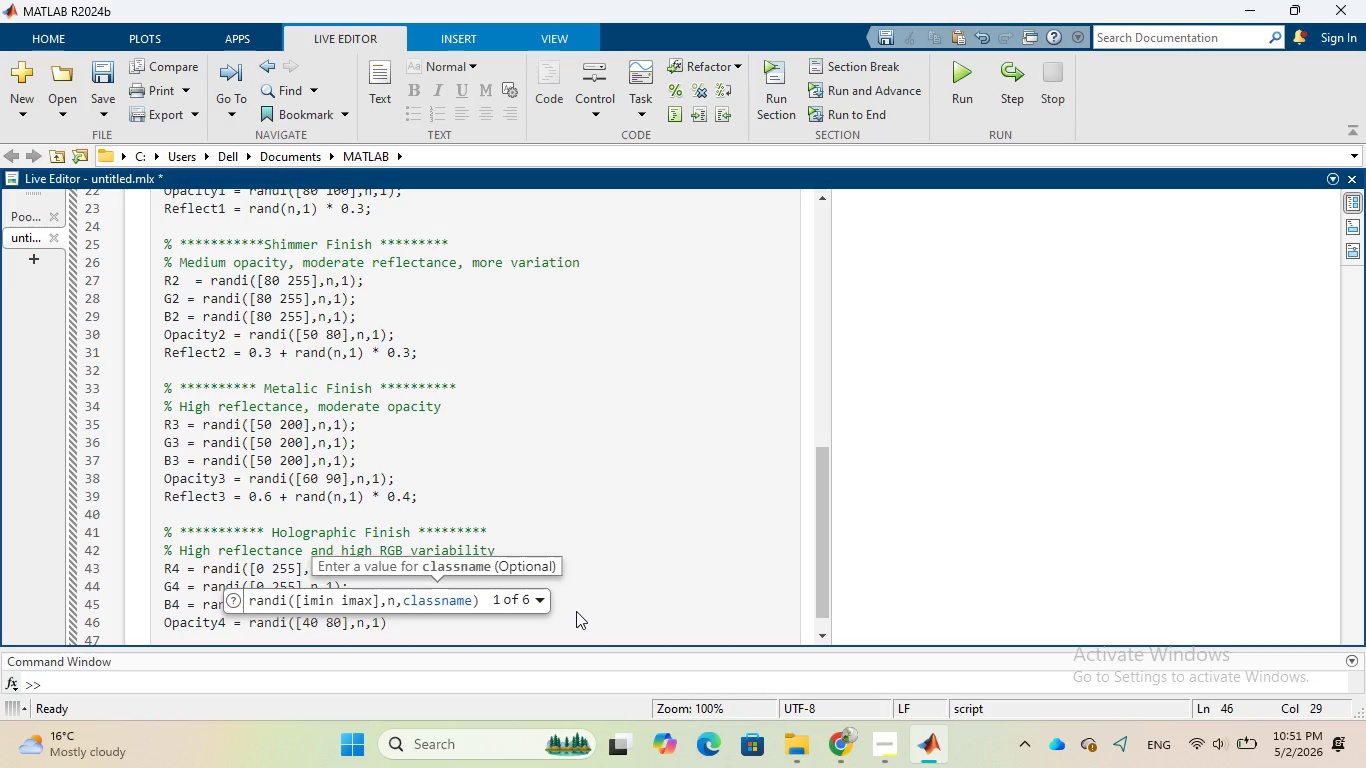 
key(ArrowRight)
 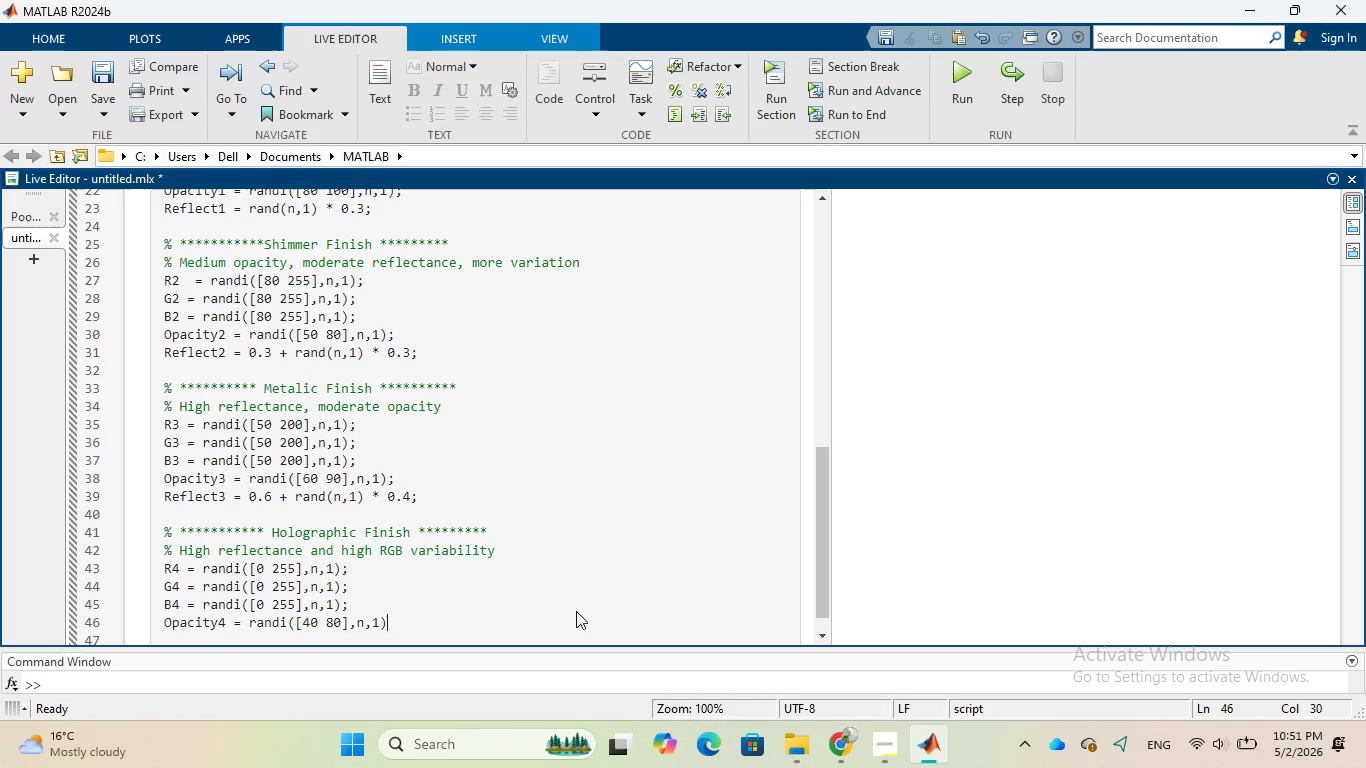 
key(Semicolon)
 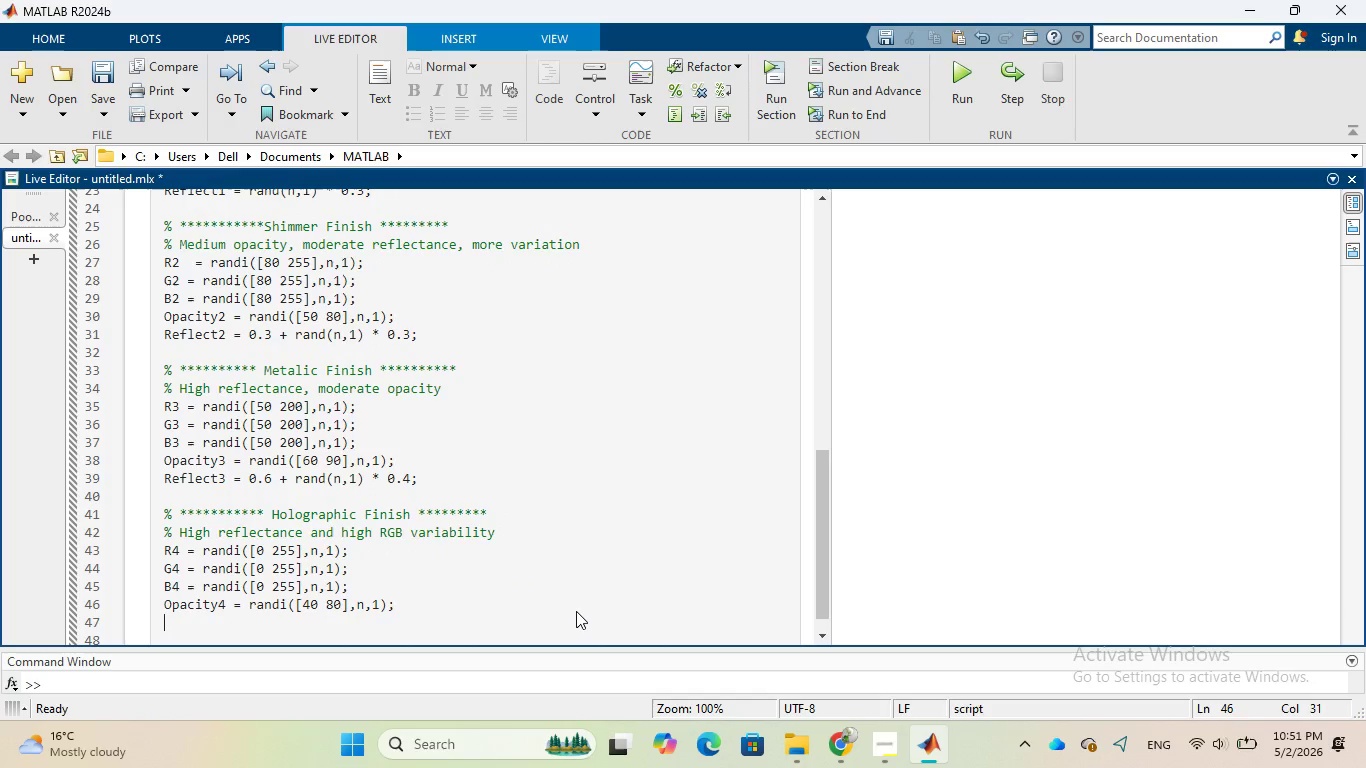 
key(Enter)
 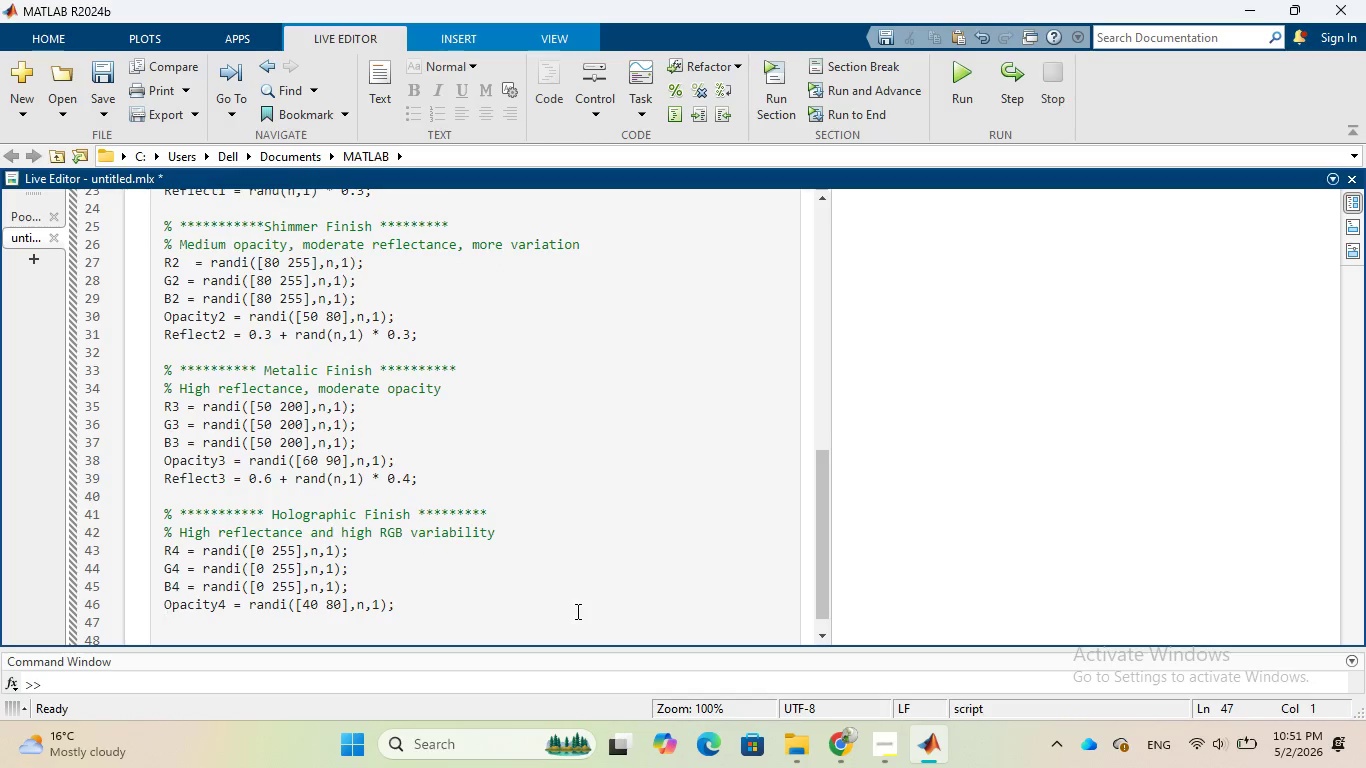 
type(Reflect4 = 0.7 + rand(n,1)
 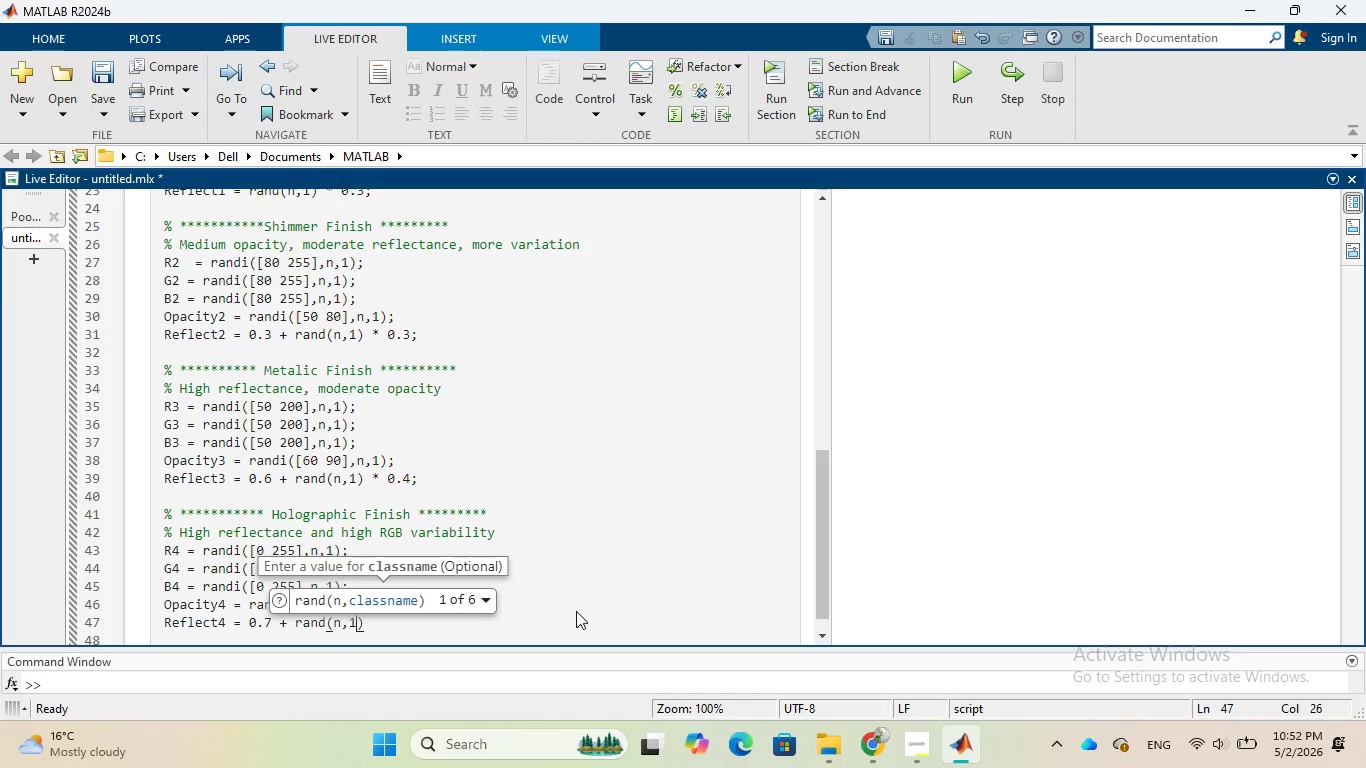 
key(ArrowRight)
 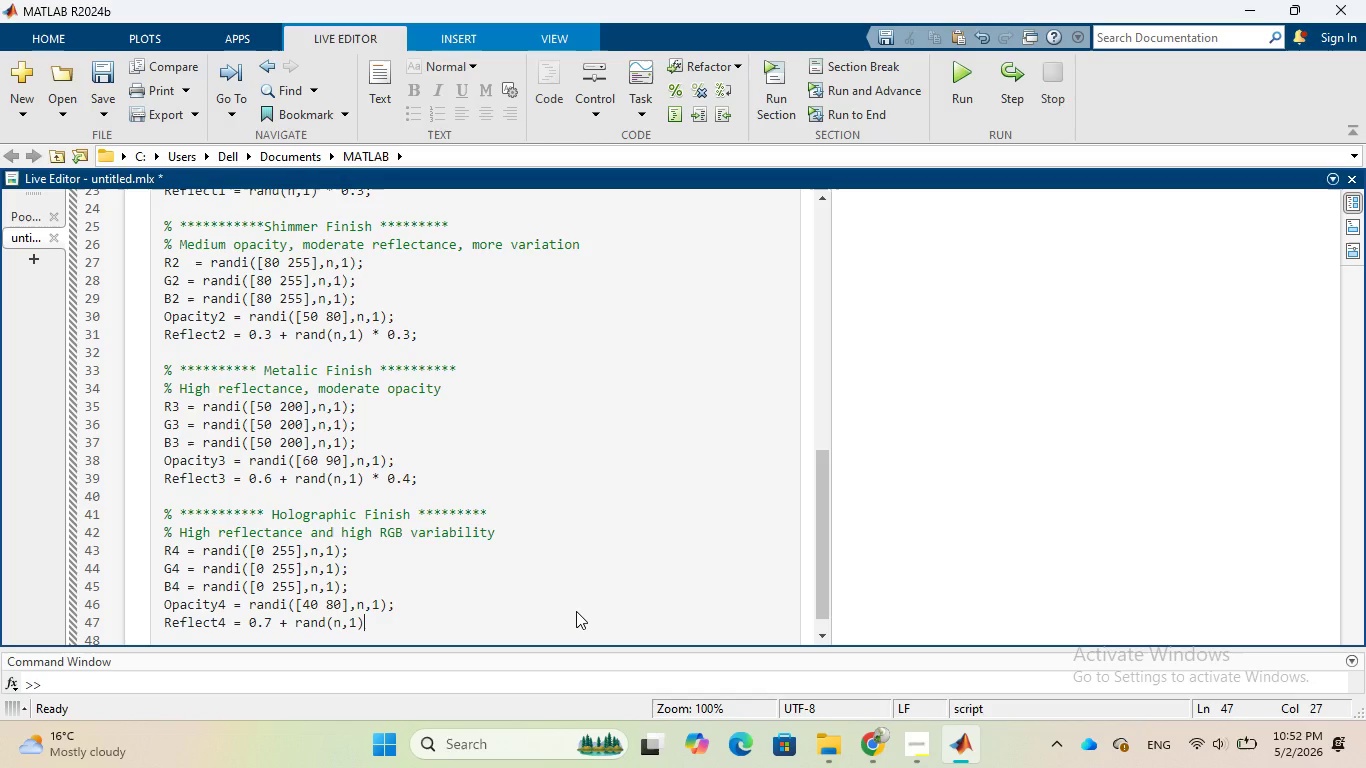 
key(Space)
 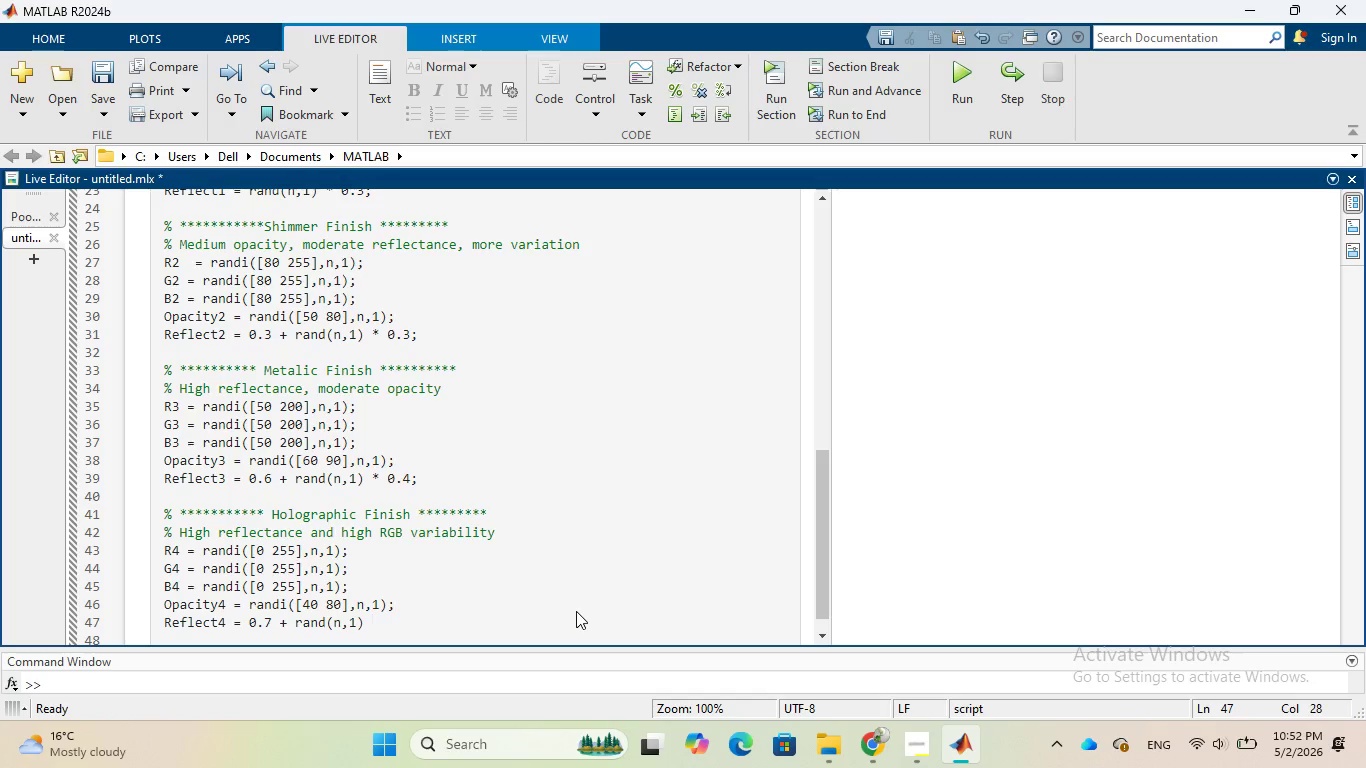 
key(Shift+8)
 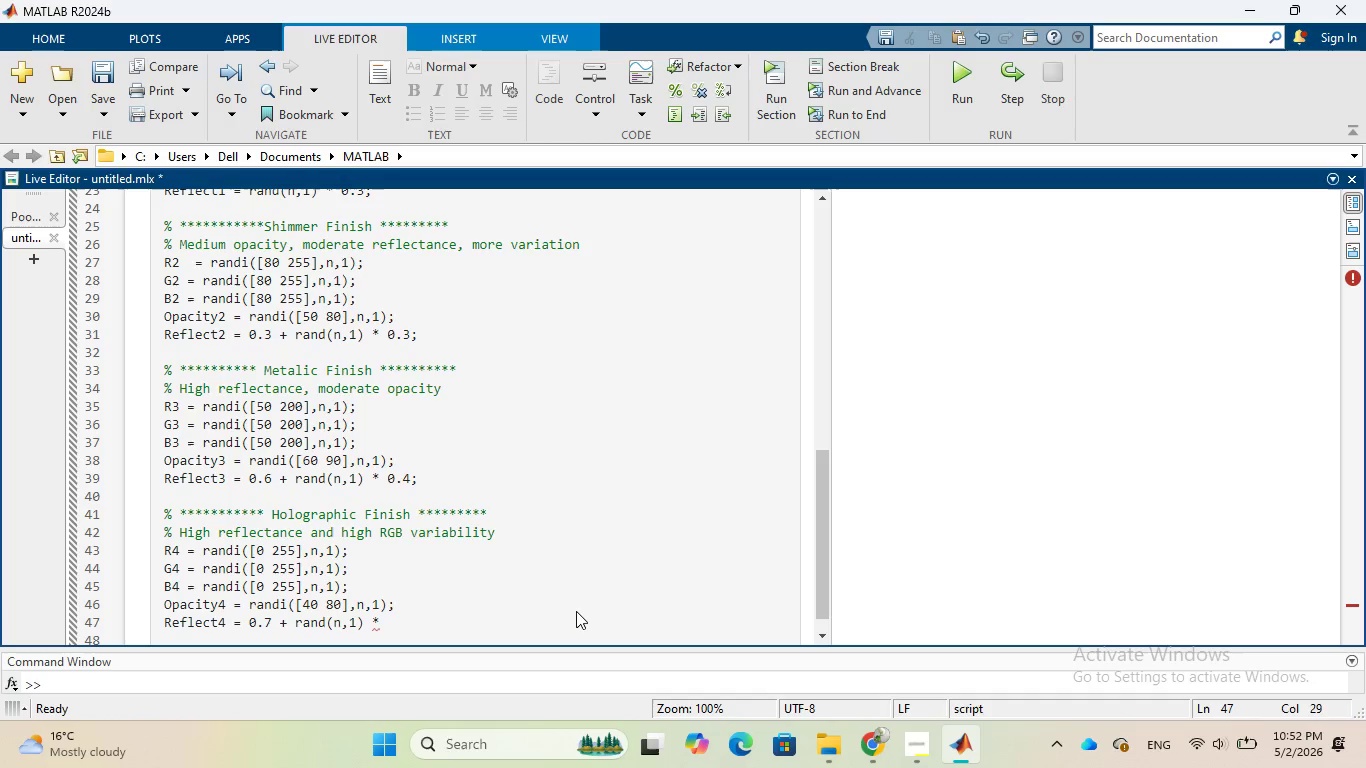 
key(Space)
 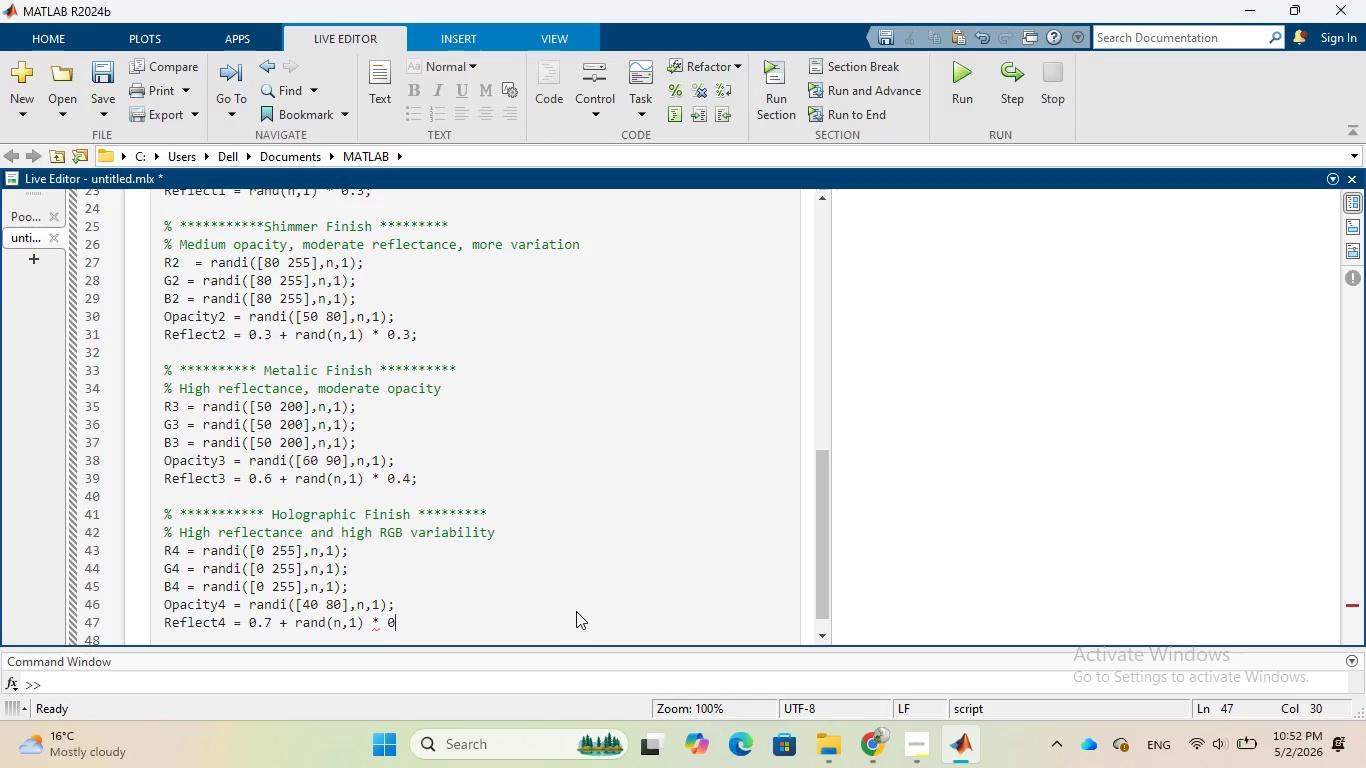 
key(0)
 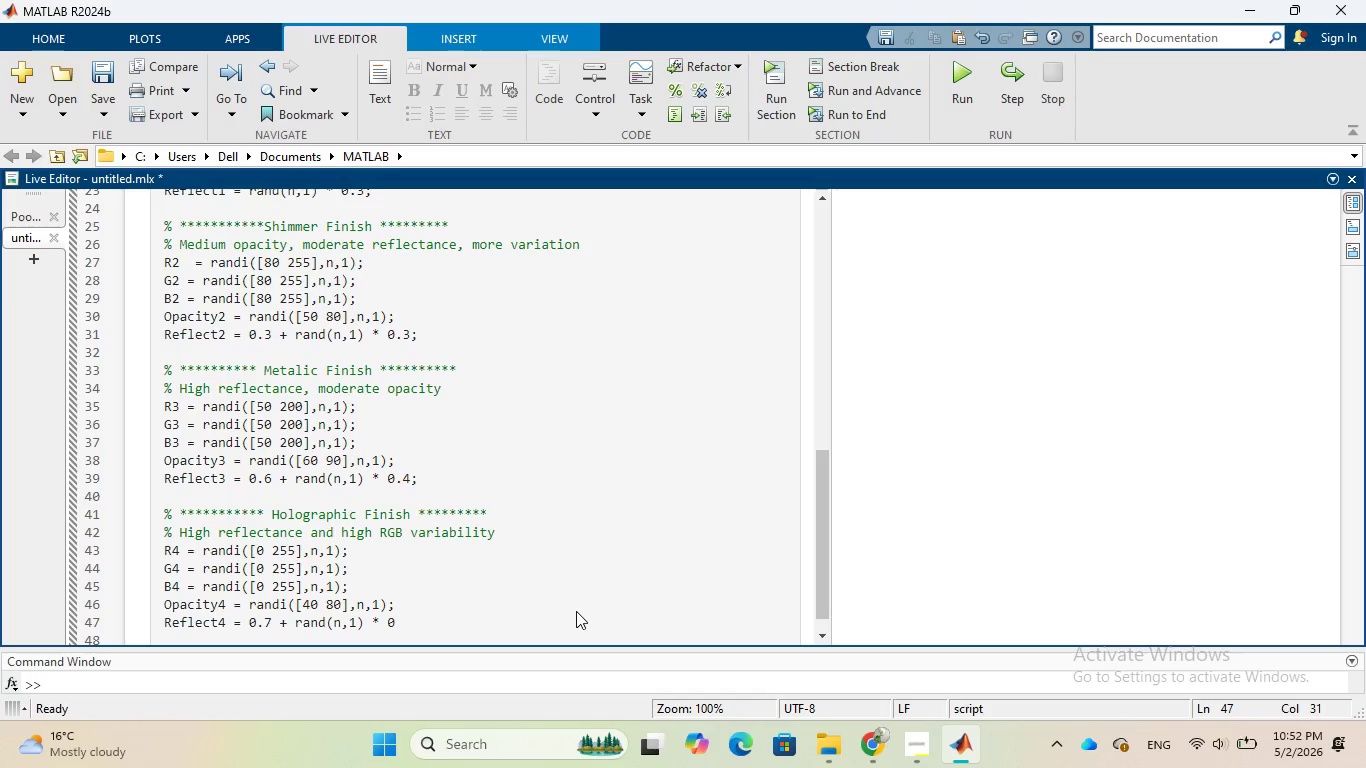 
key(Period)
 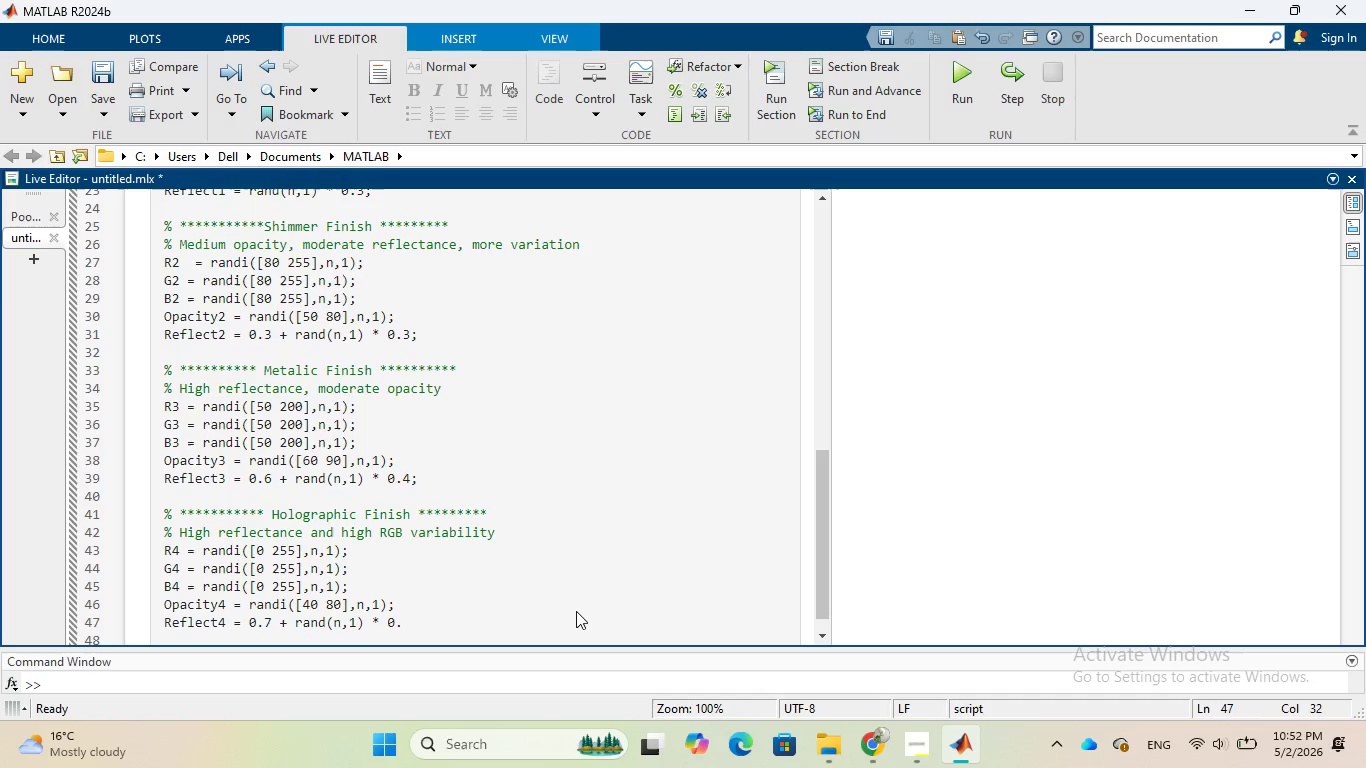 
key(3)
 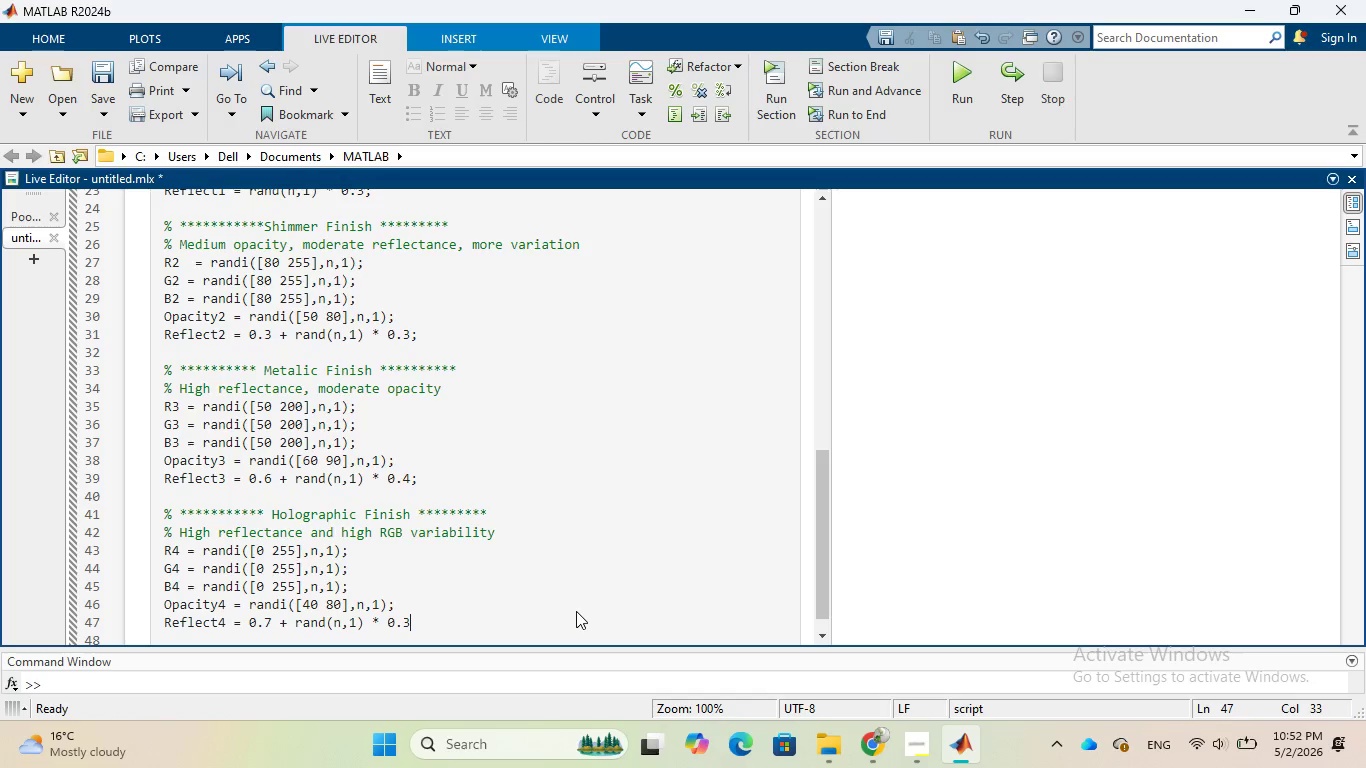 
key(Semicolon)
 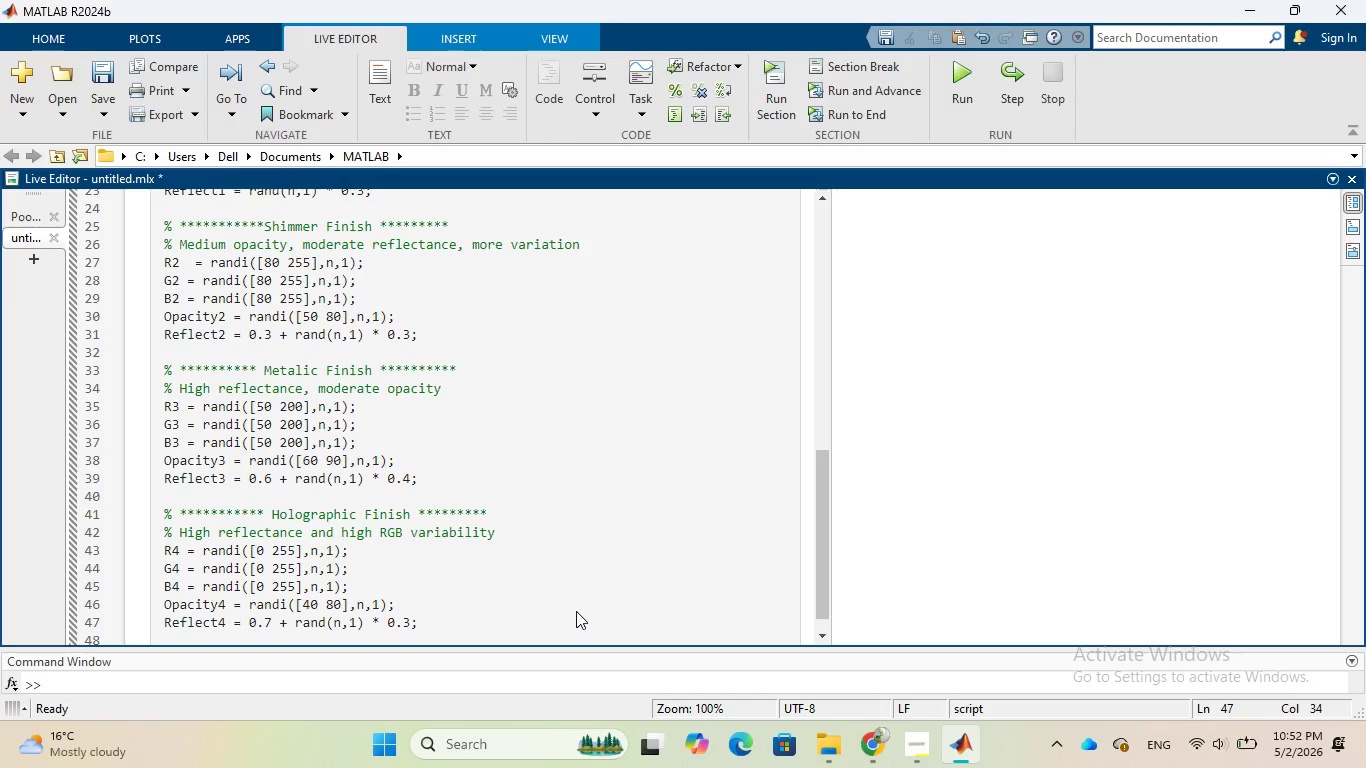 
wait(7.64)
 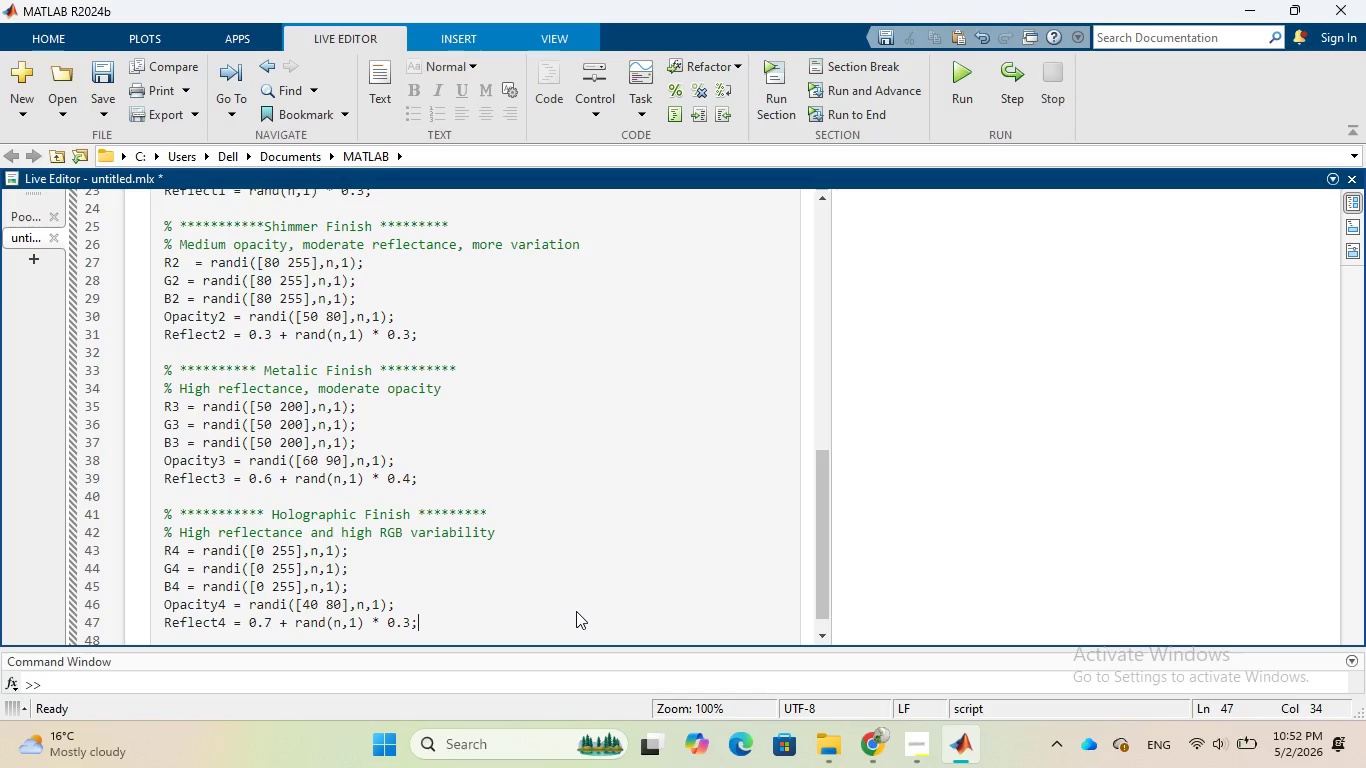 
key(Enter)
 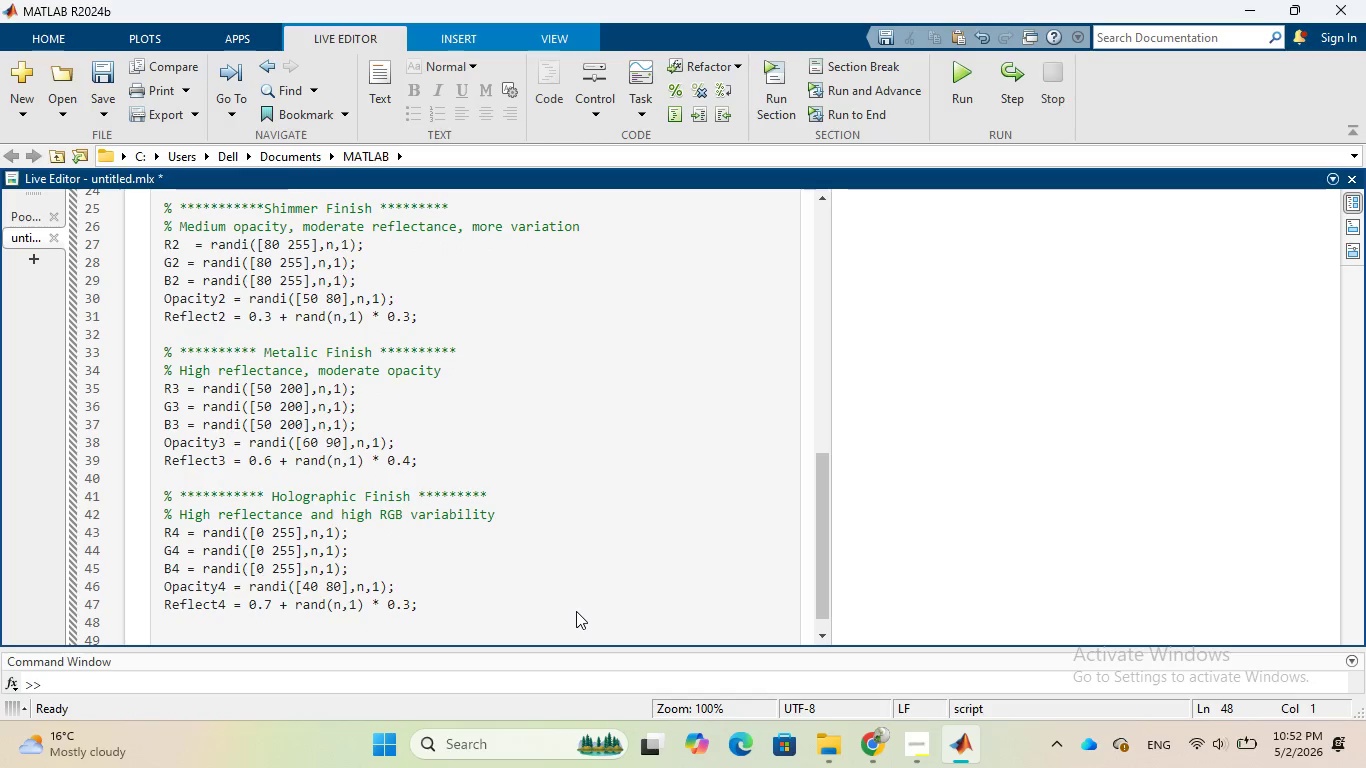 
key(Enter)
 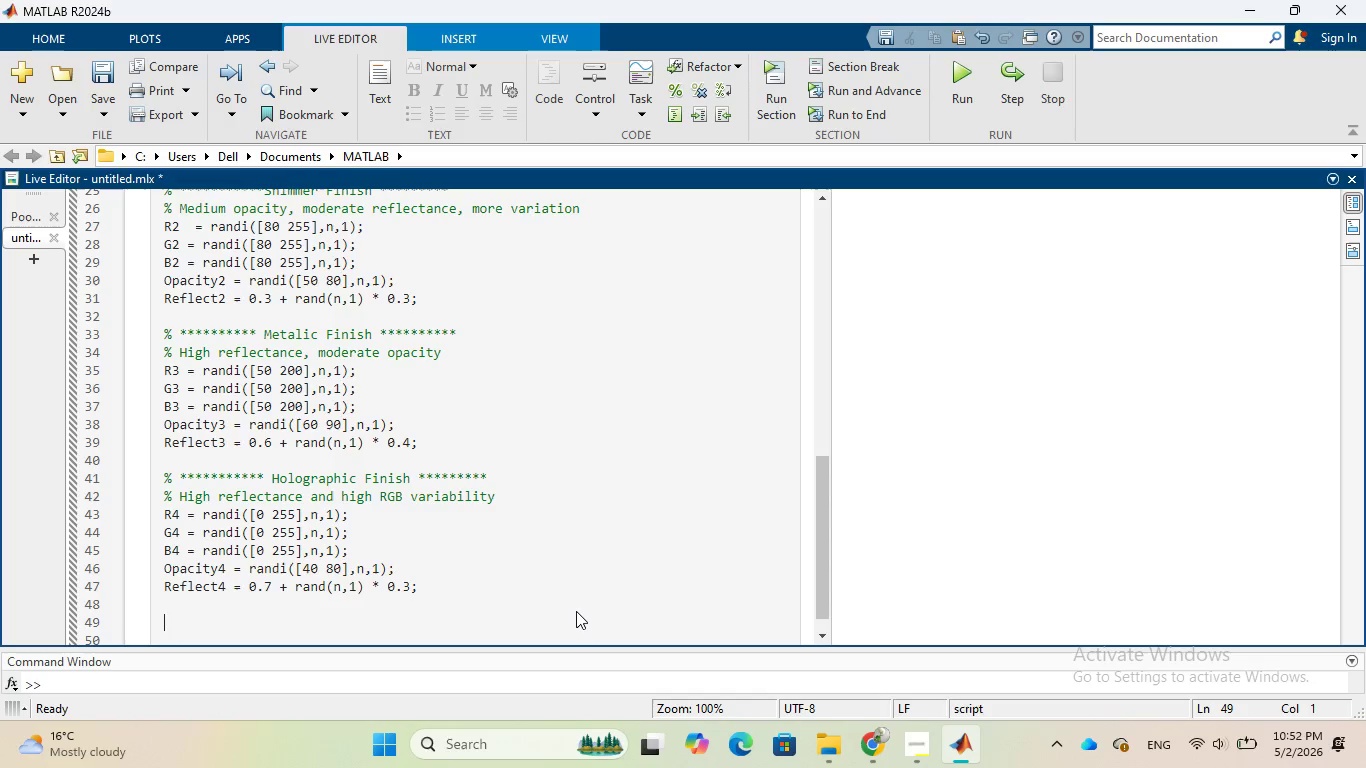 
wait(10.83)
 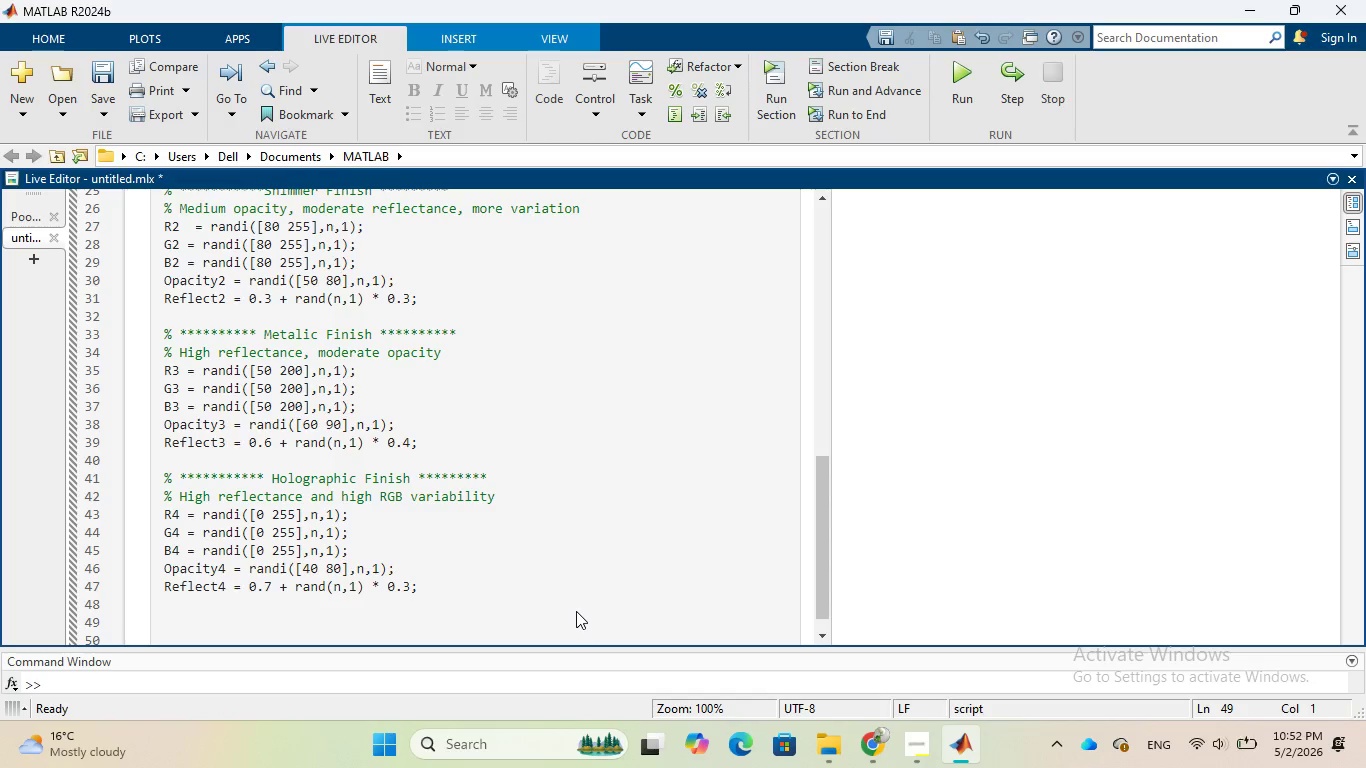 
type(% combine all classes in to )
key(Backspace)
key(Backspace)
key(Backspace)
key(Backspace)
type(to )
 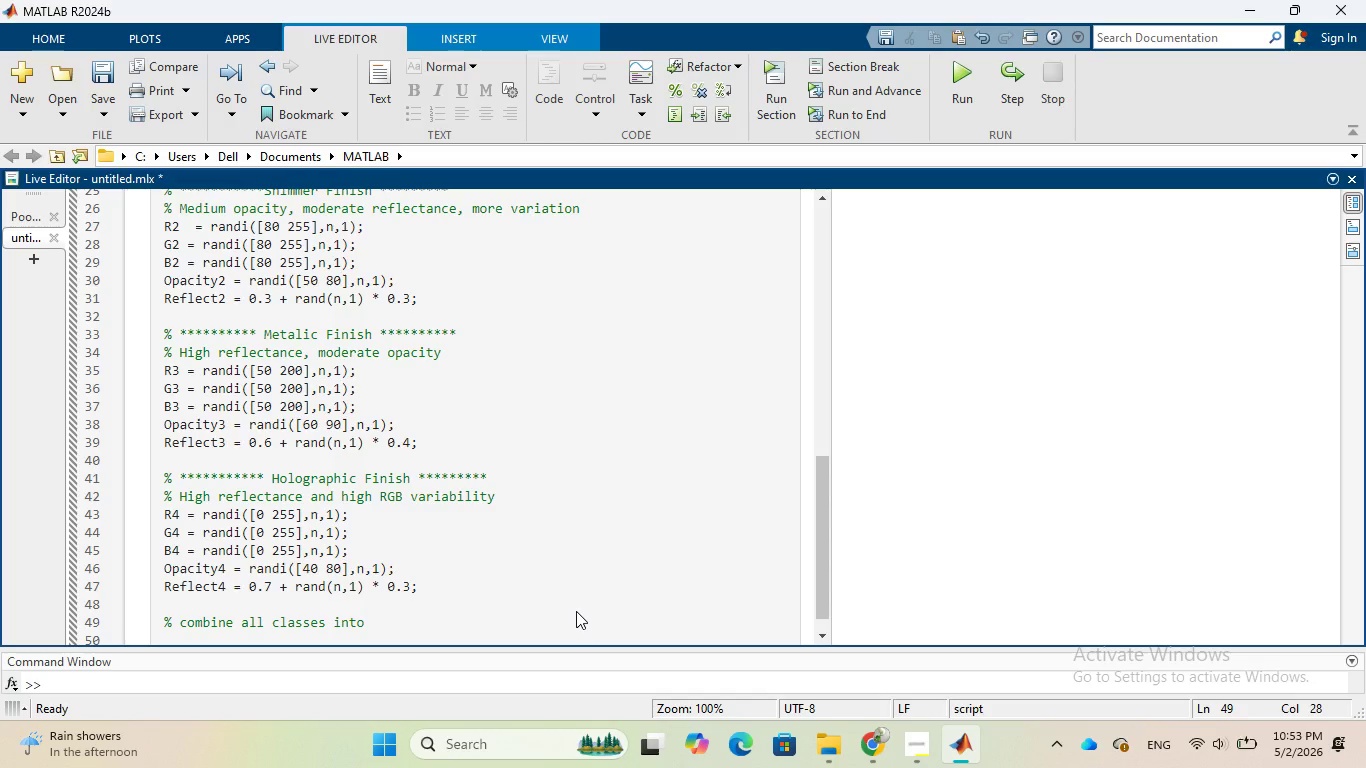 
wait(19.41)
 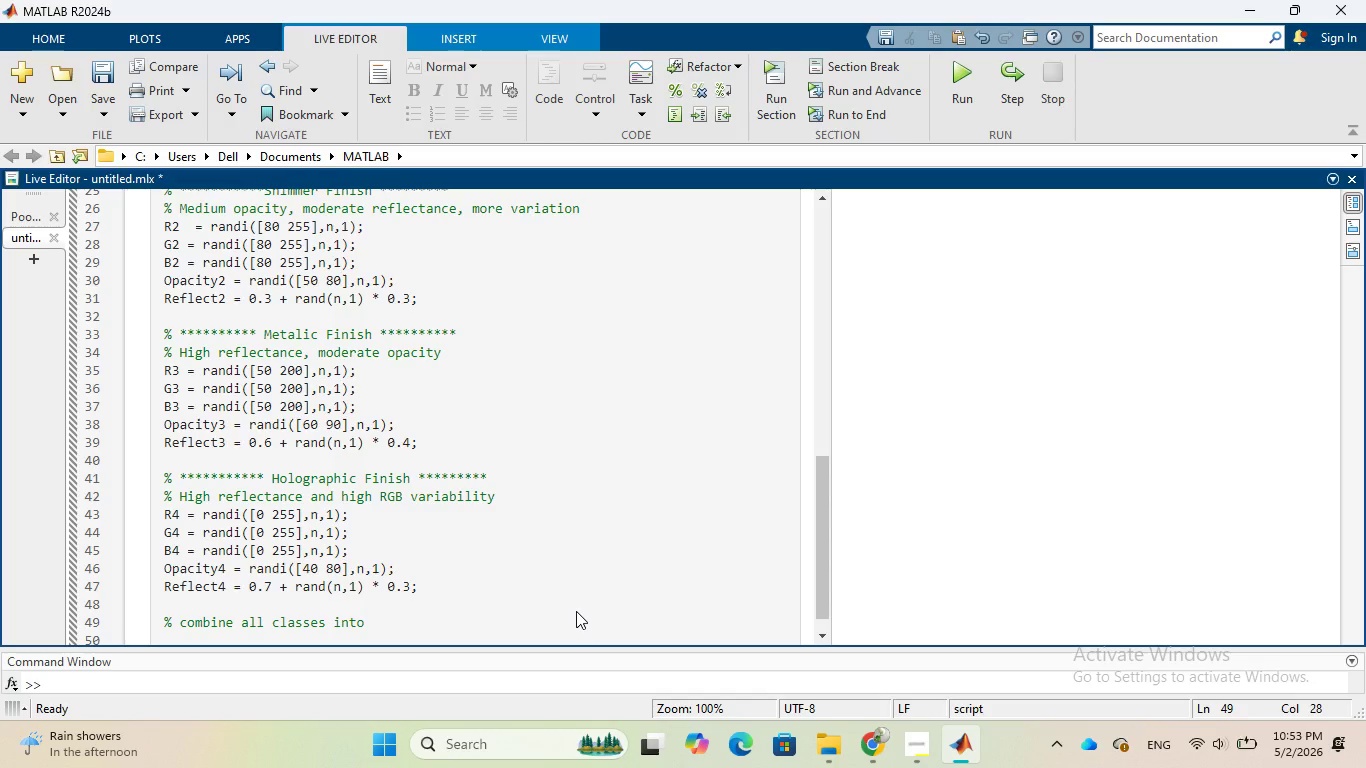 
type(one dataset)
 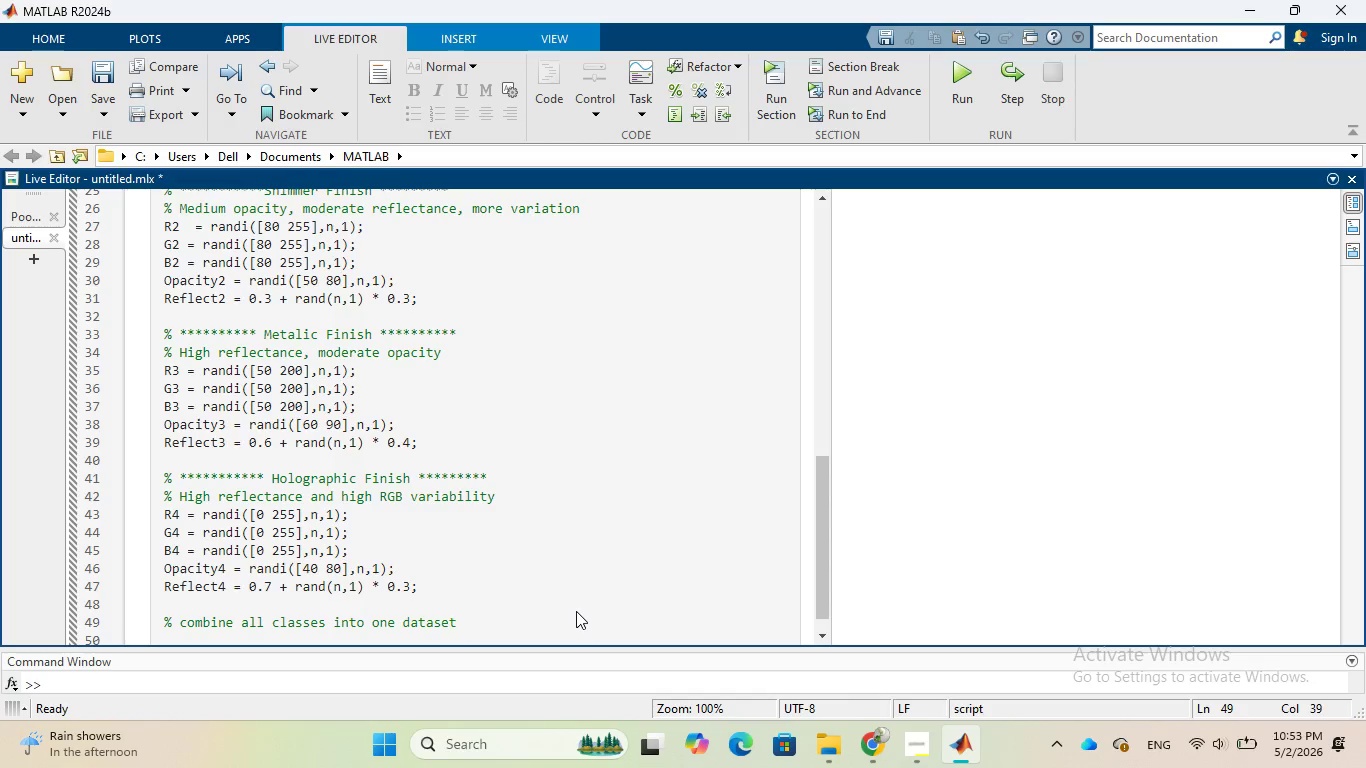 
key(Enter)
 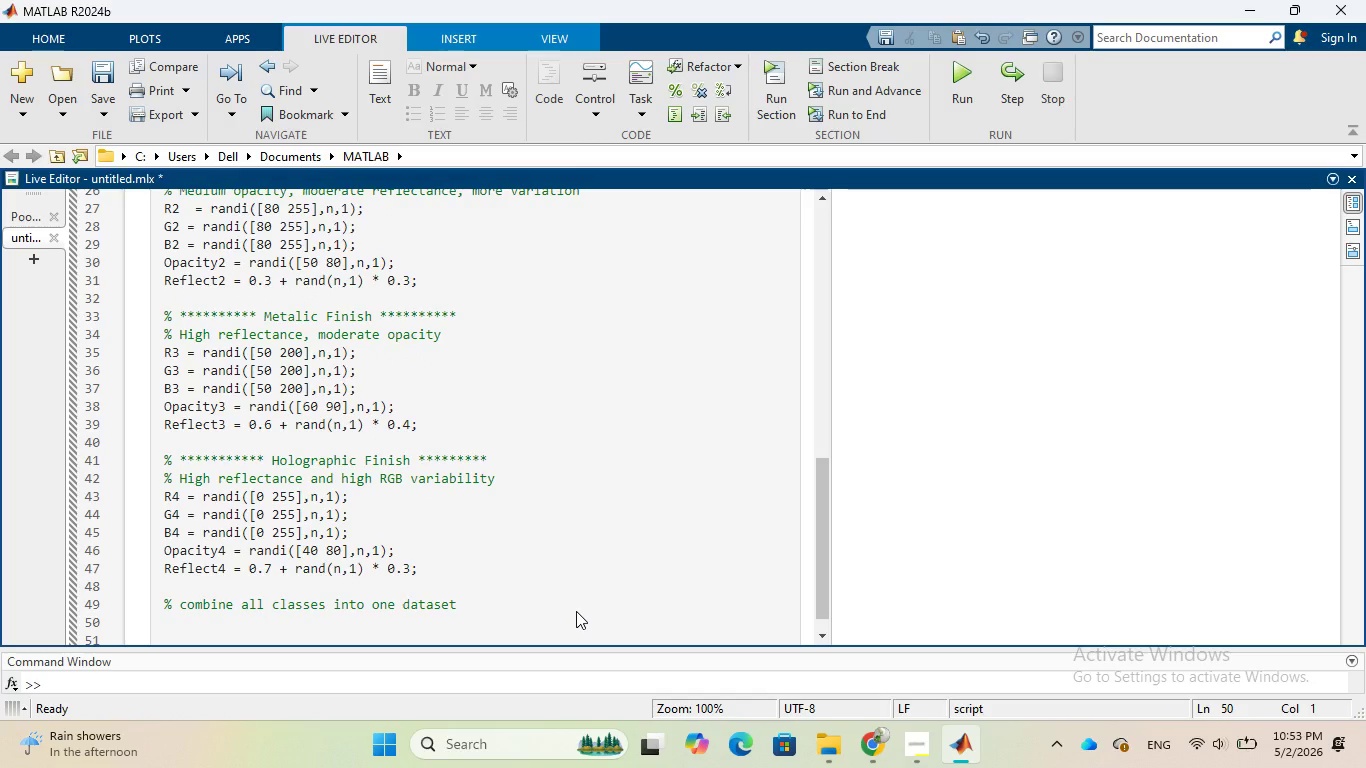 
key(CapsLock)
 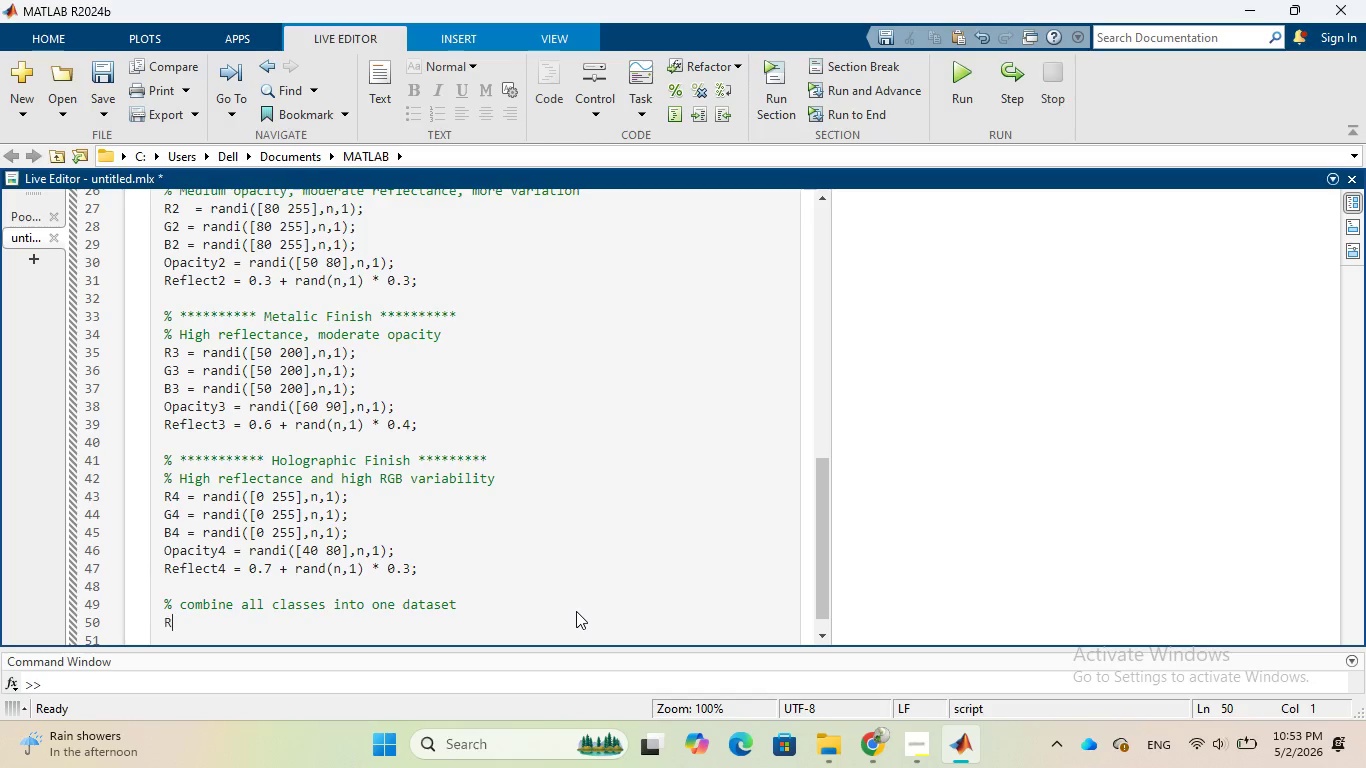 
key(R)
 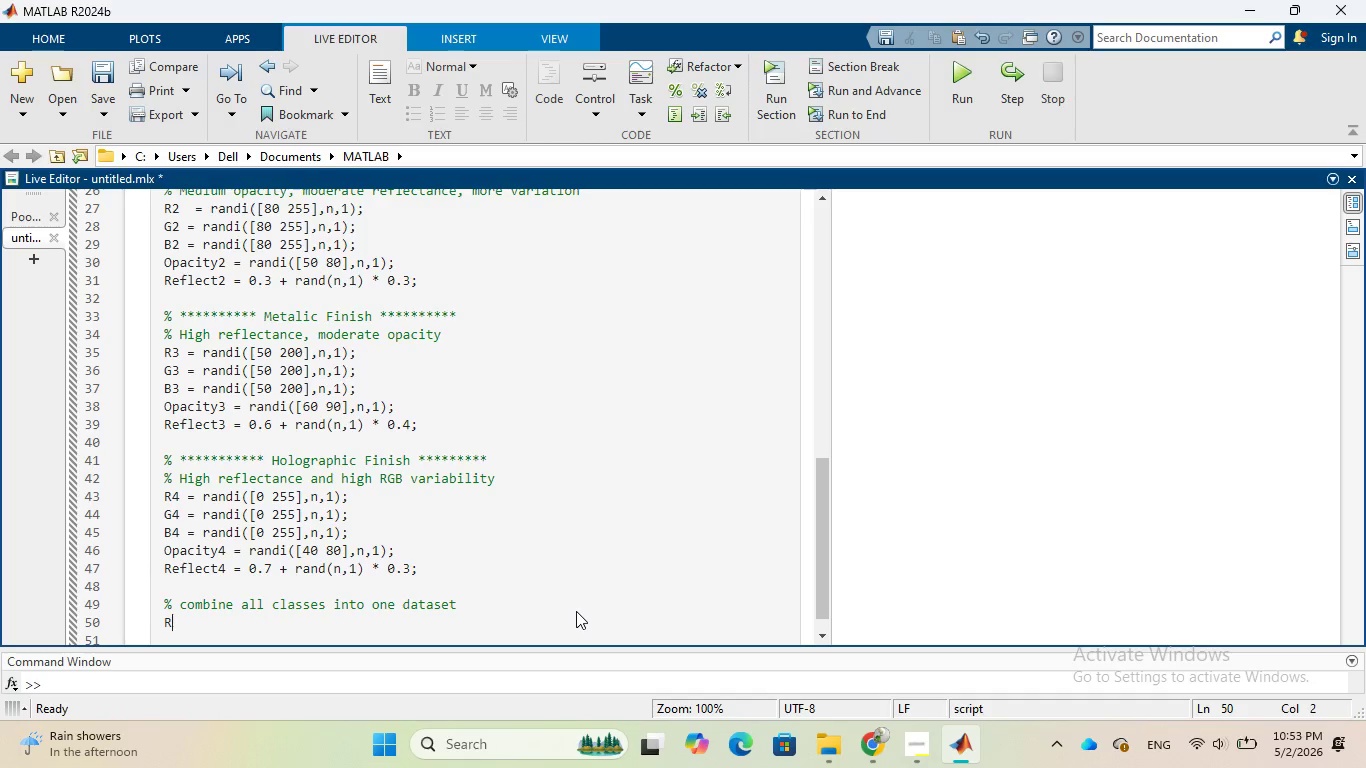 
key(CapsLock)
 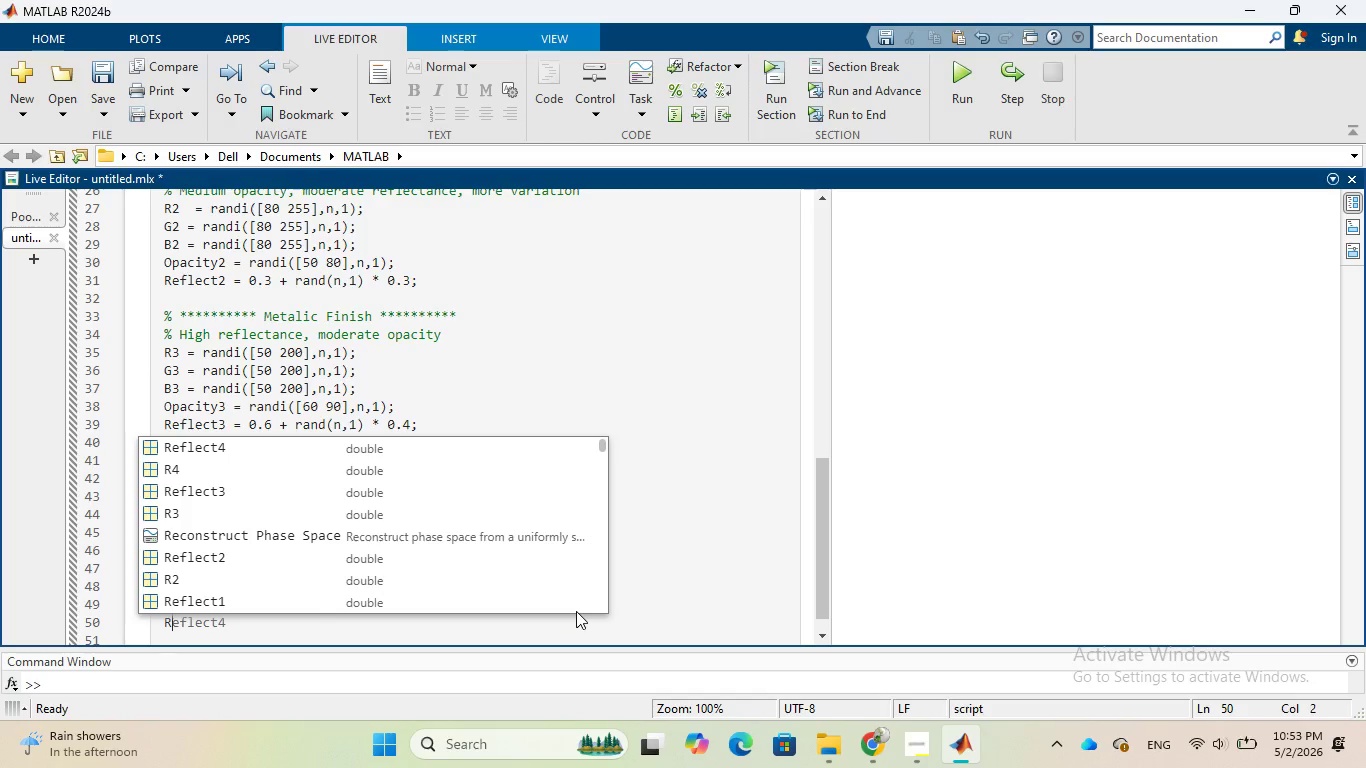 
key(Space)
 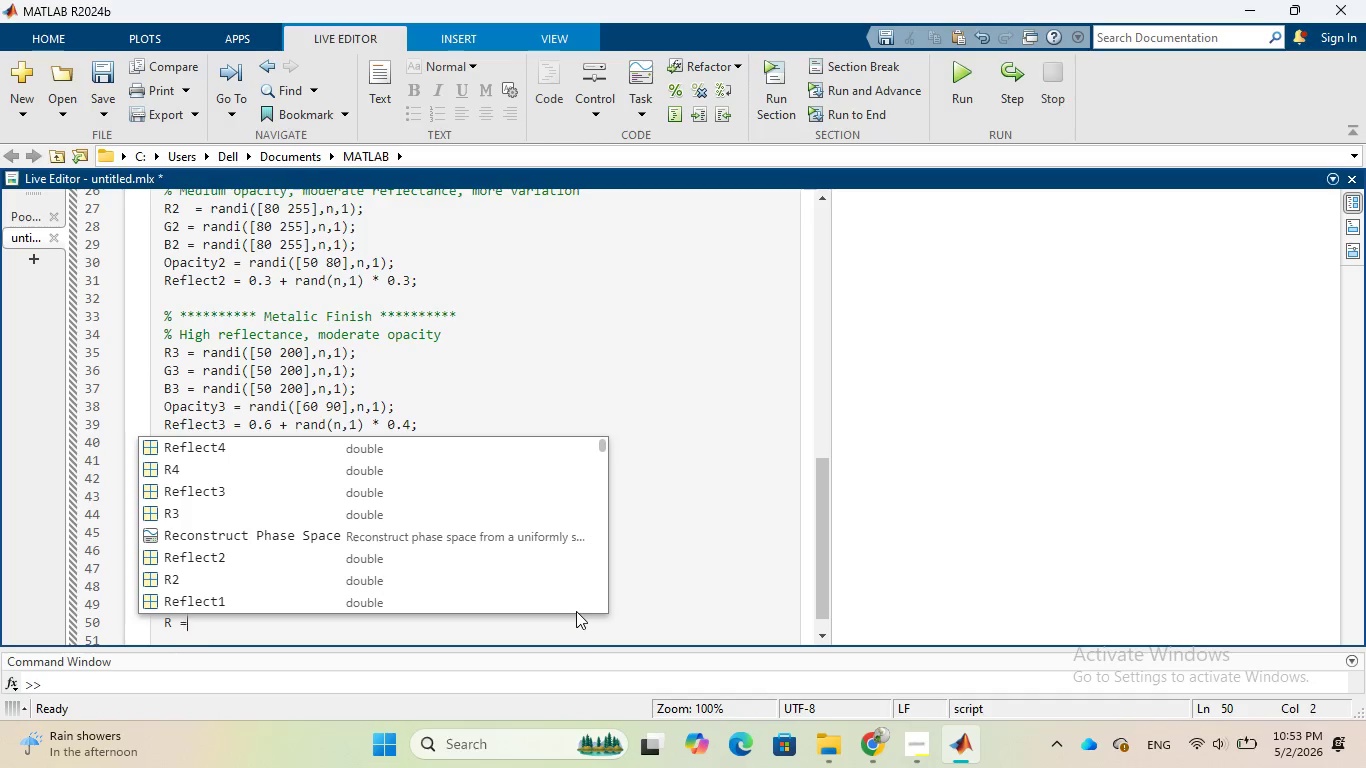 
key(Equal)
 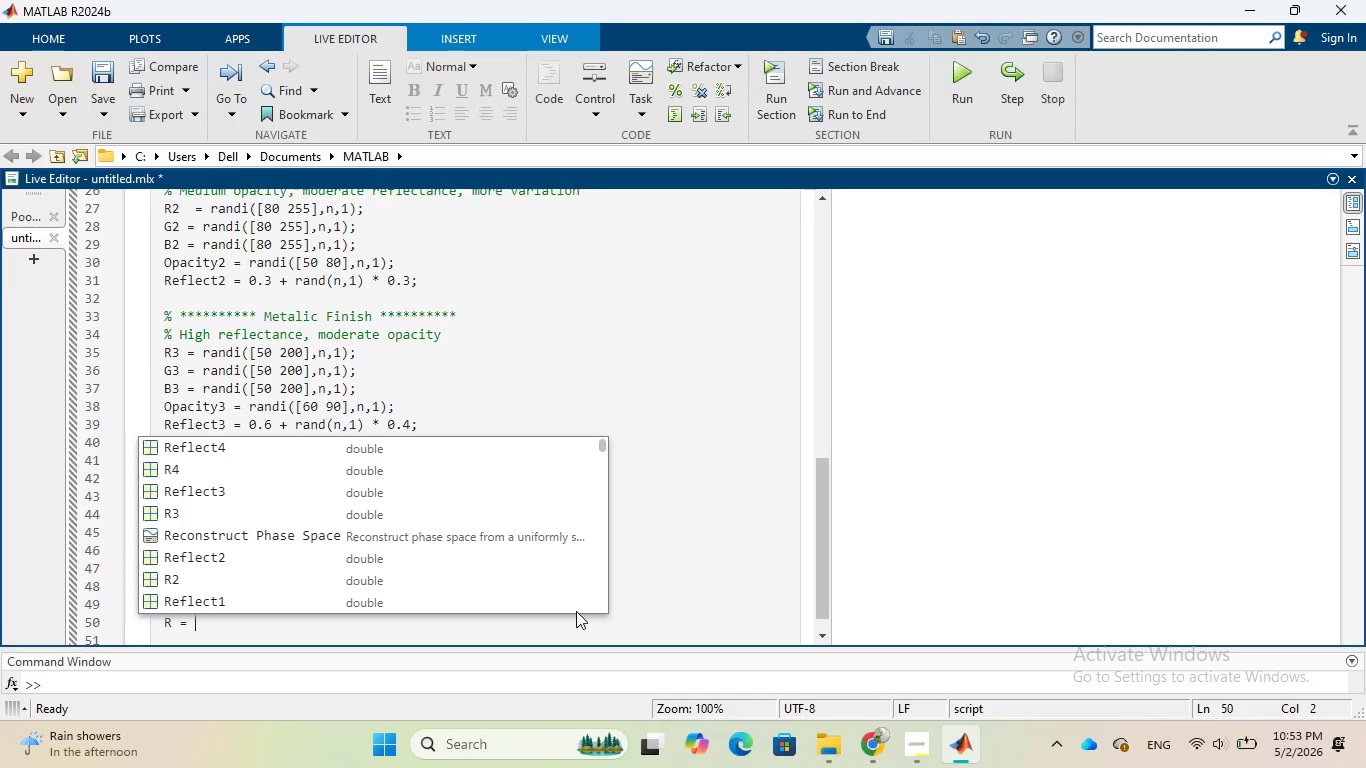 
key(Space)
 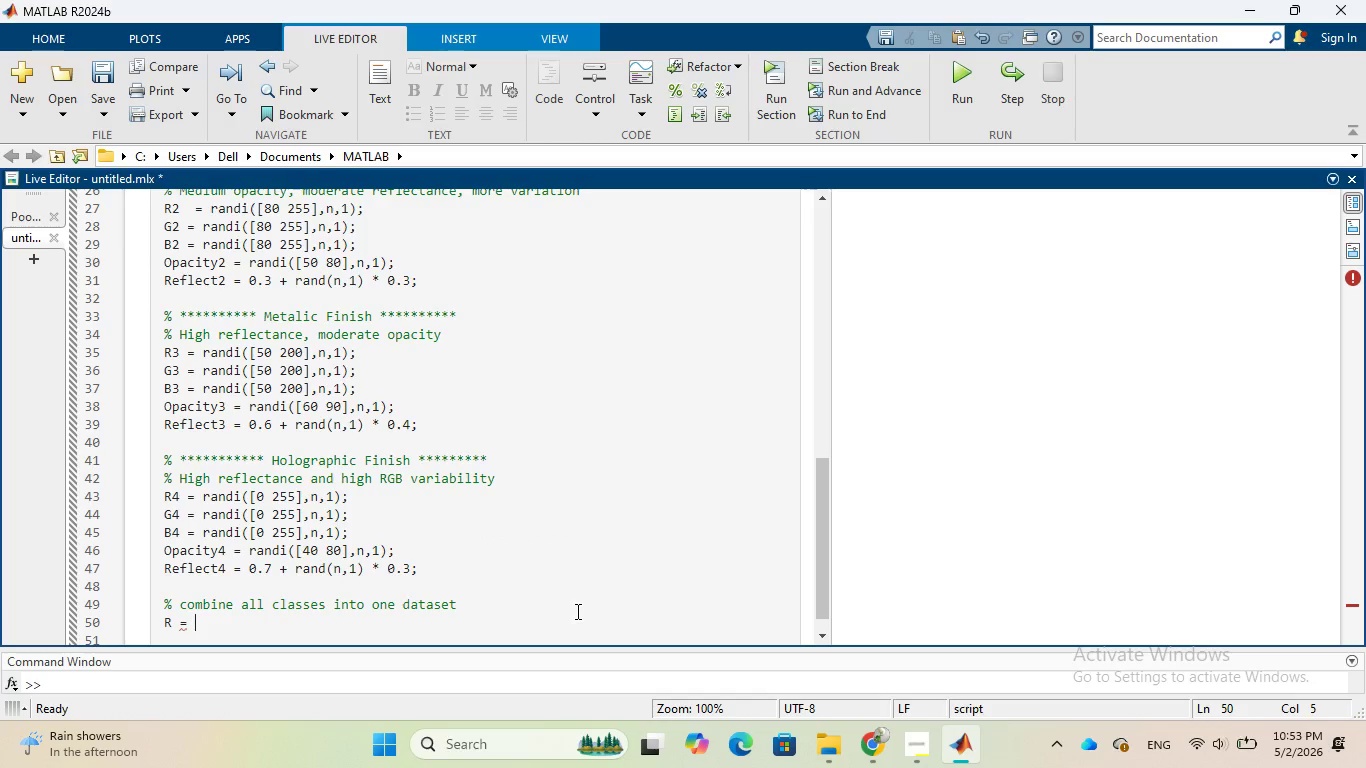 
wait(6.5)
 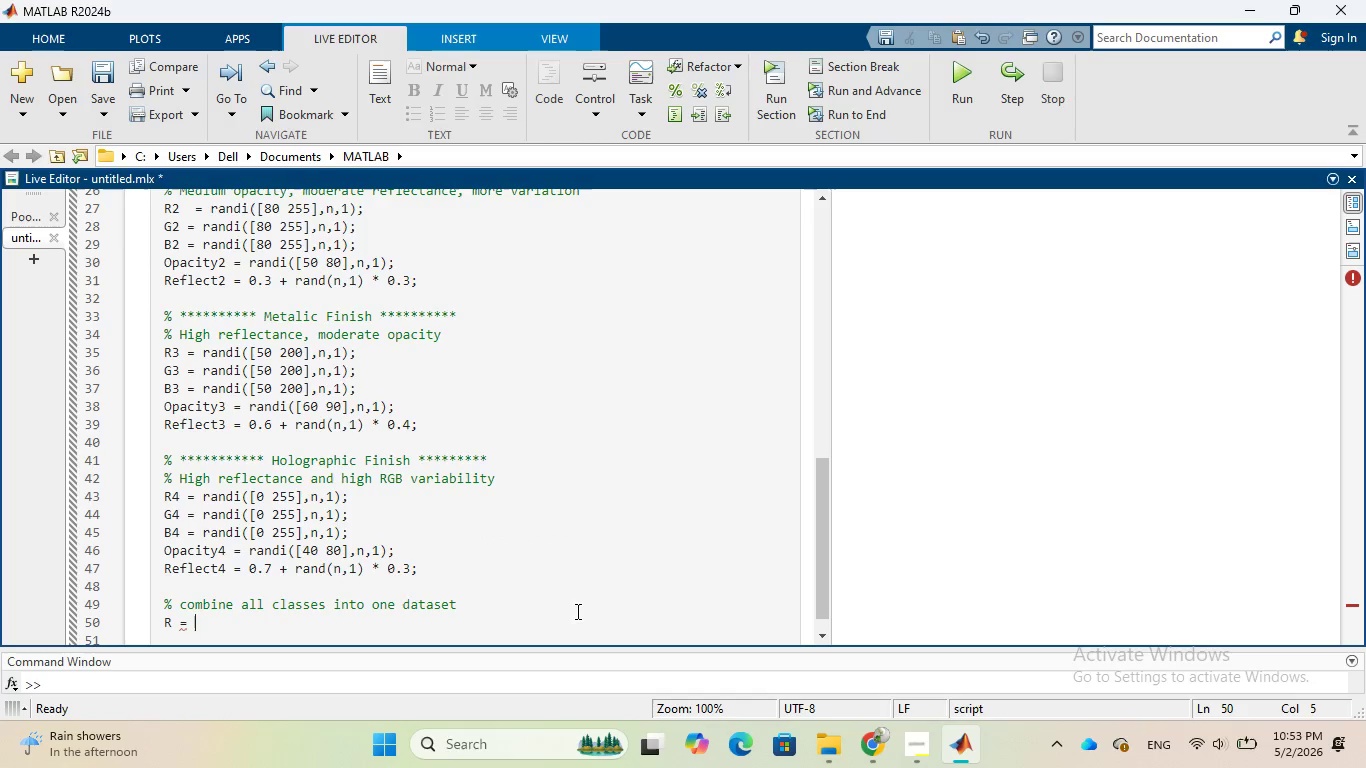 
type([R1; R2; R3; R4)
 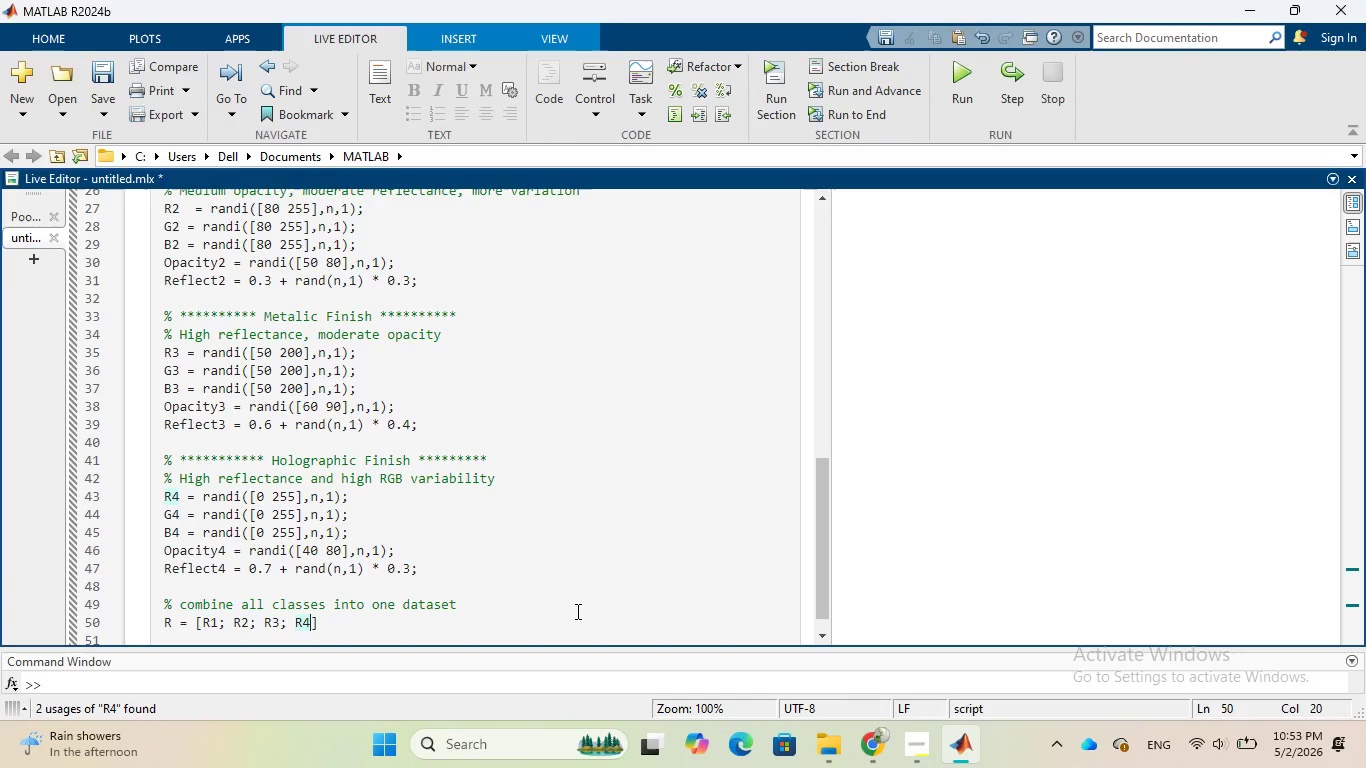 
wait(6.45)
 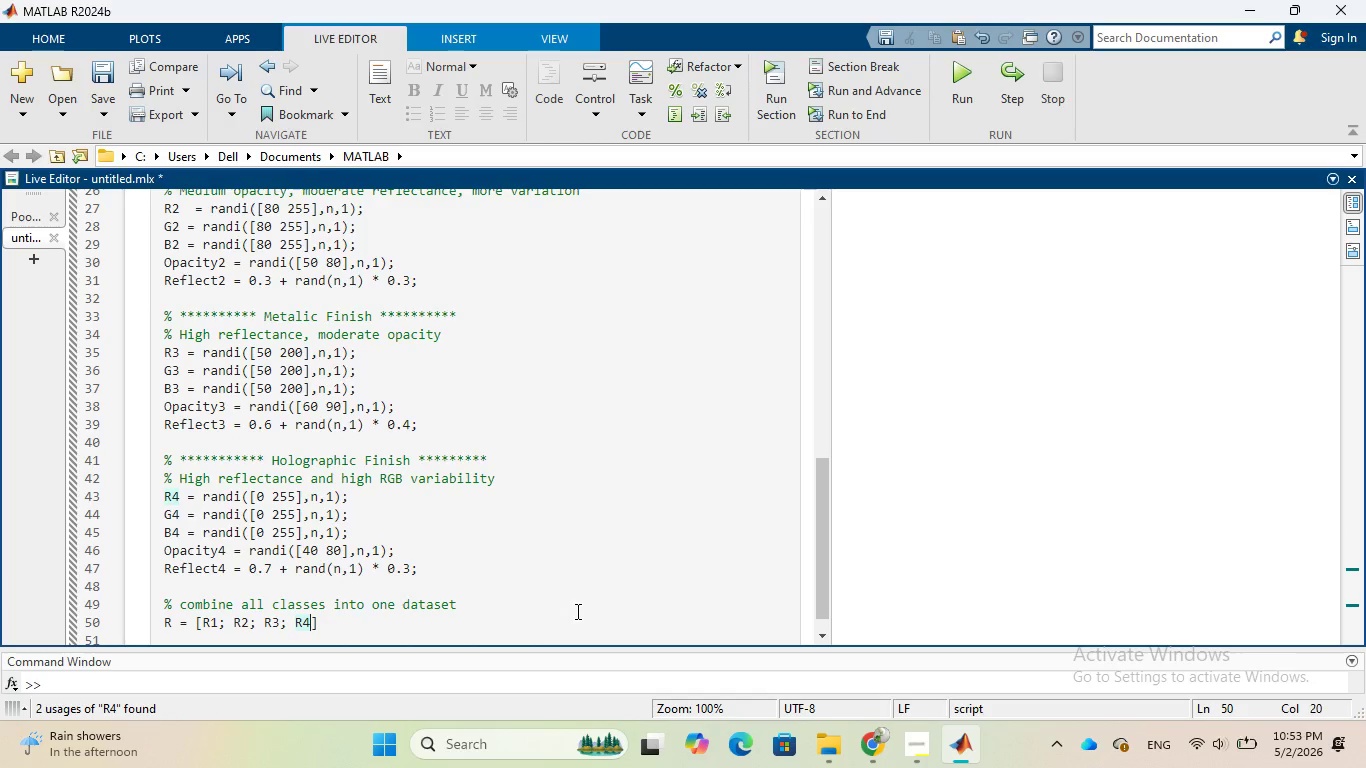 
key(ArrowRight)
 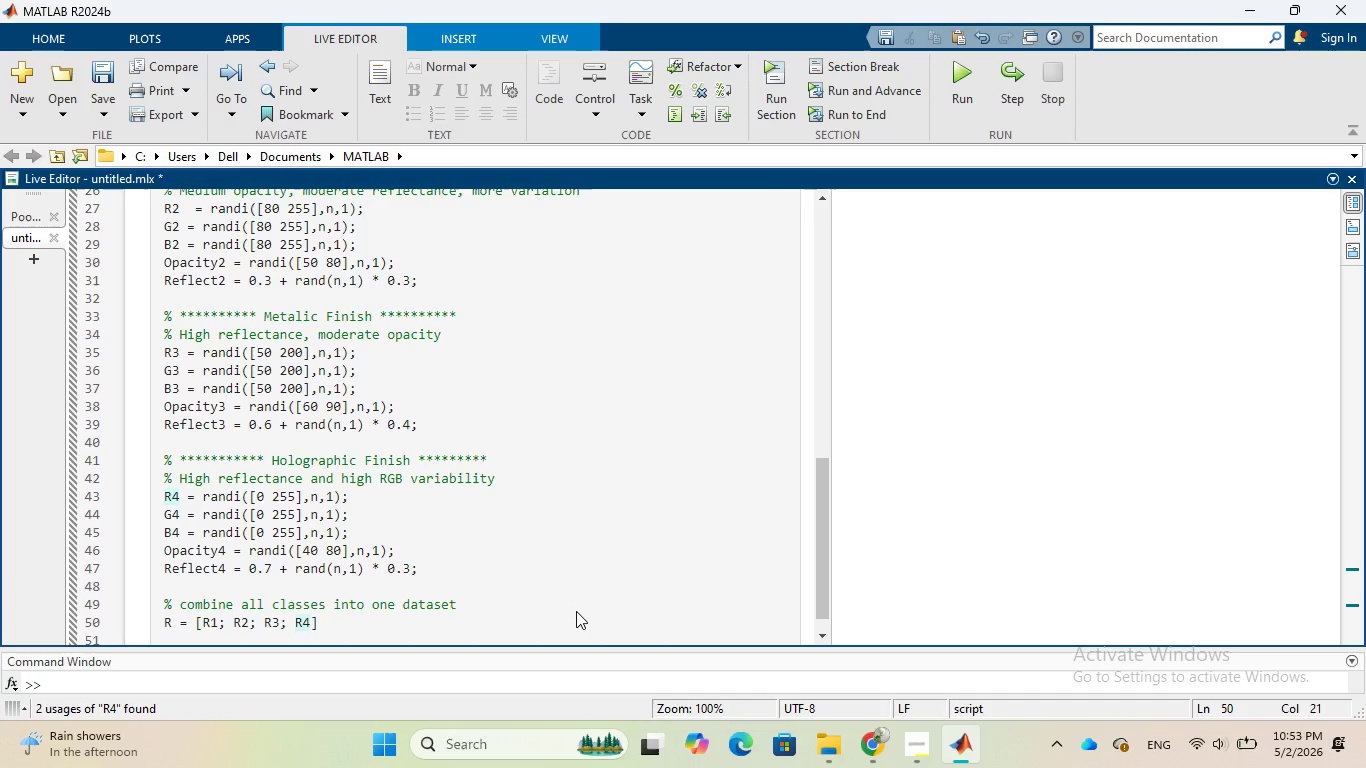 
key(Semicolon)
 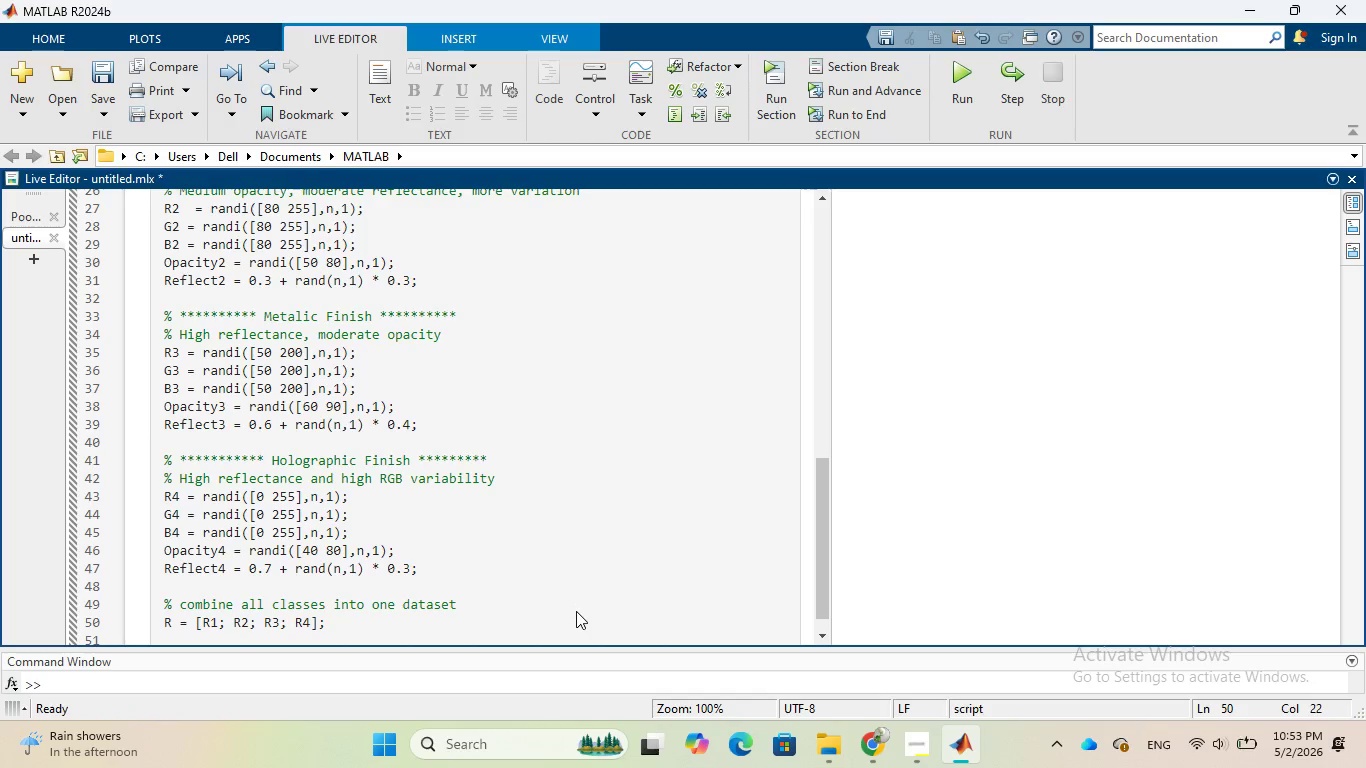 
key(Enter)
 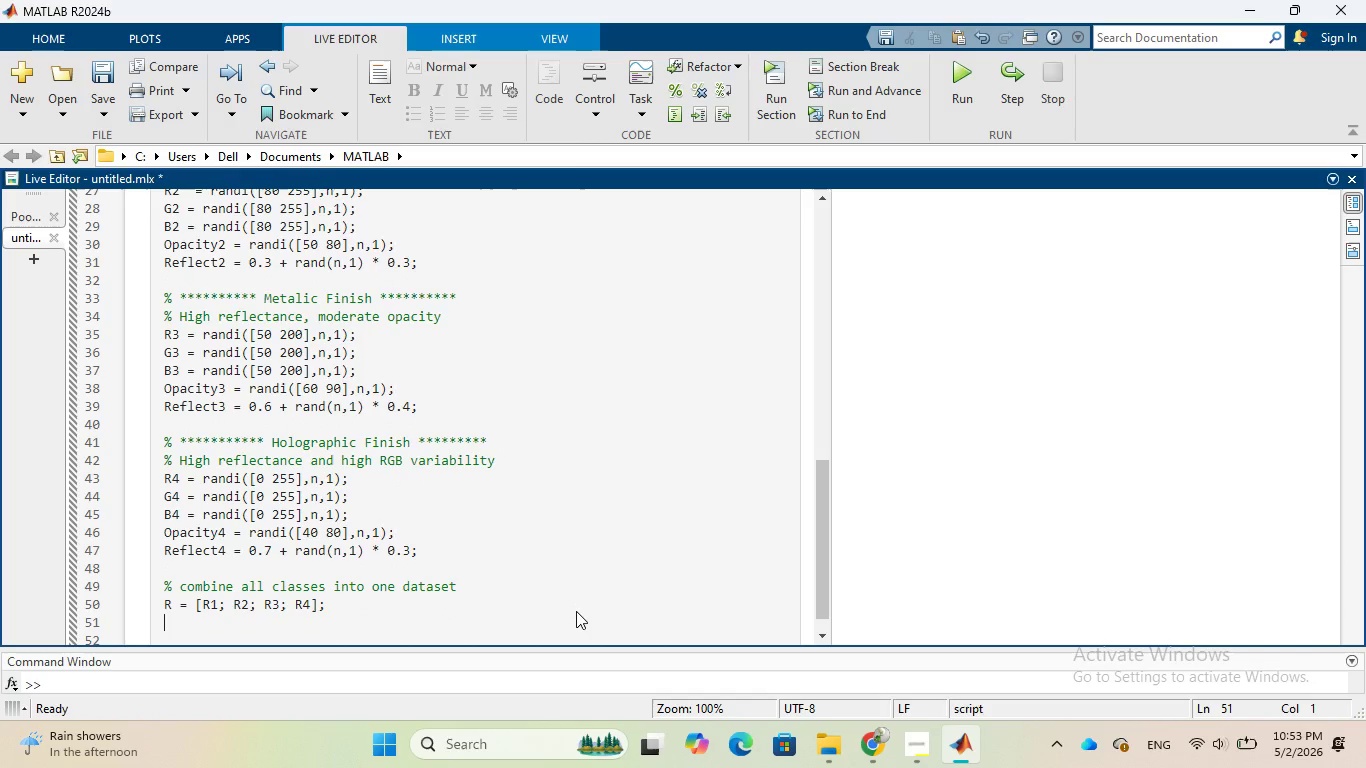 
type(G = [G1; G2; G3; G4)
 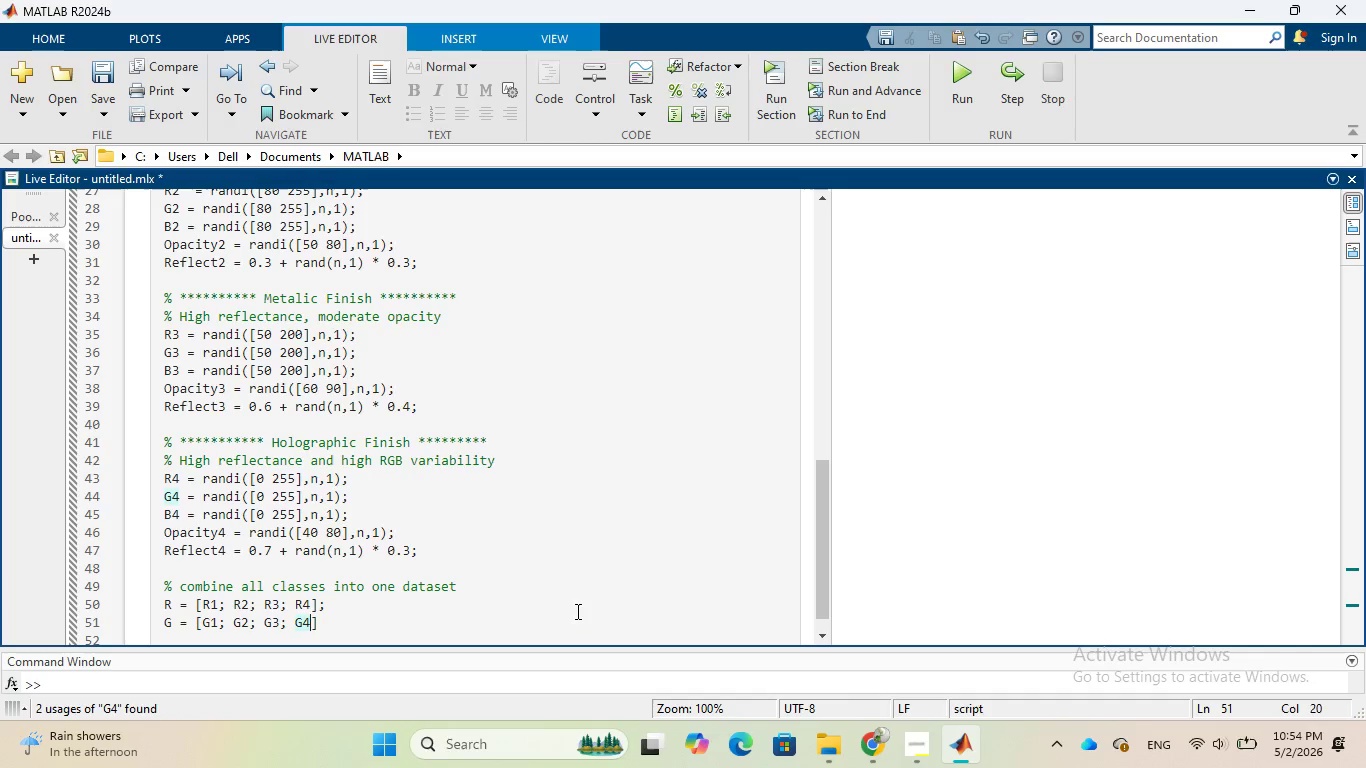 
key(ArrowRight)
 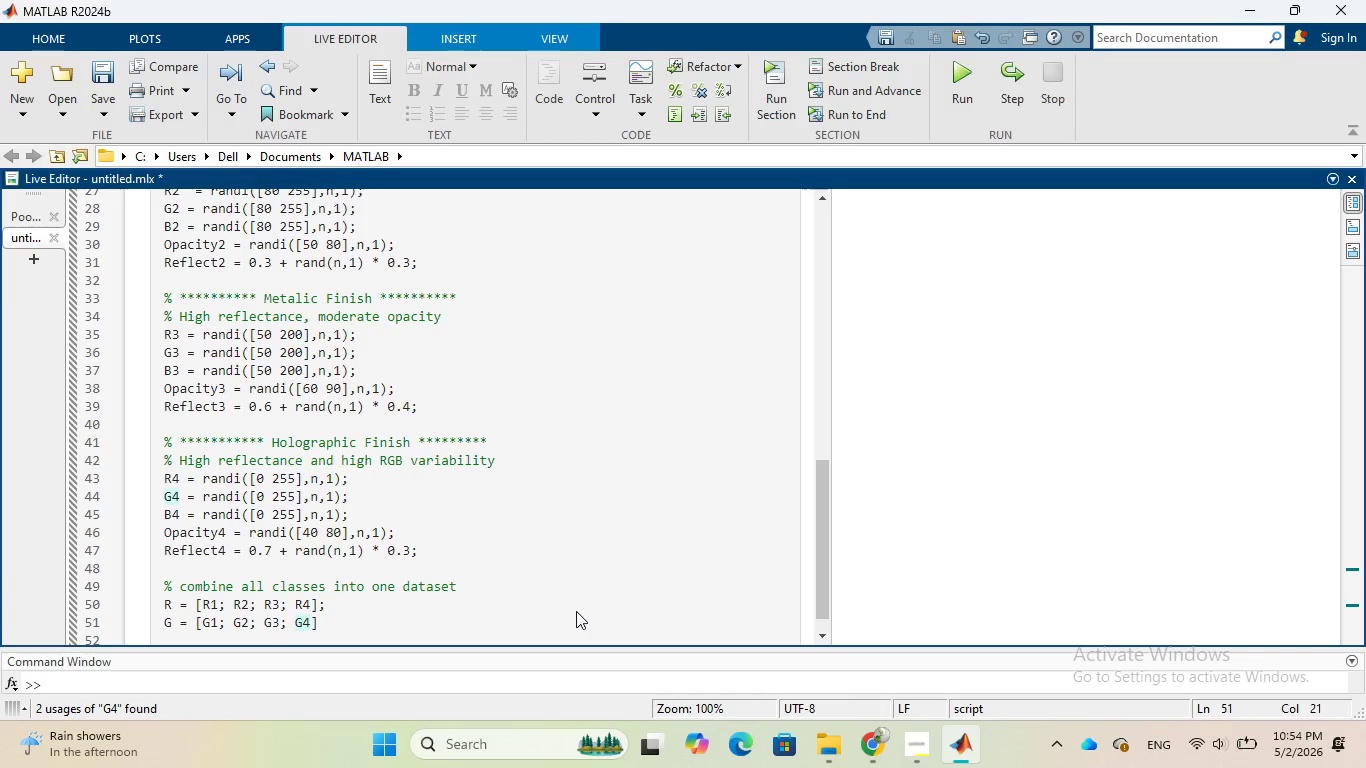 
key(Semicolon)
 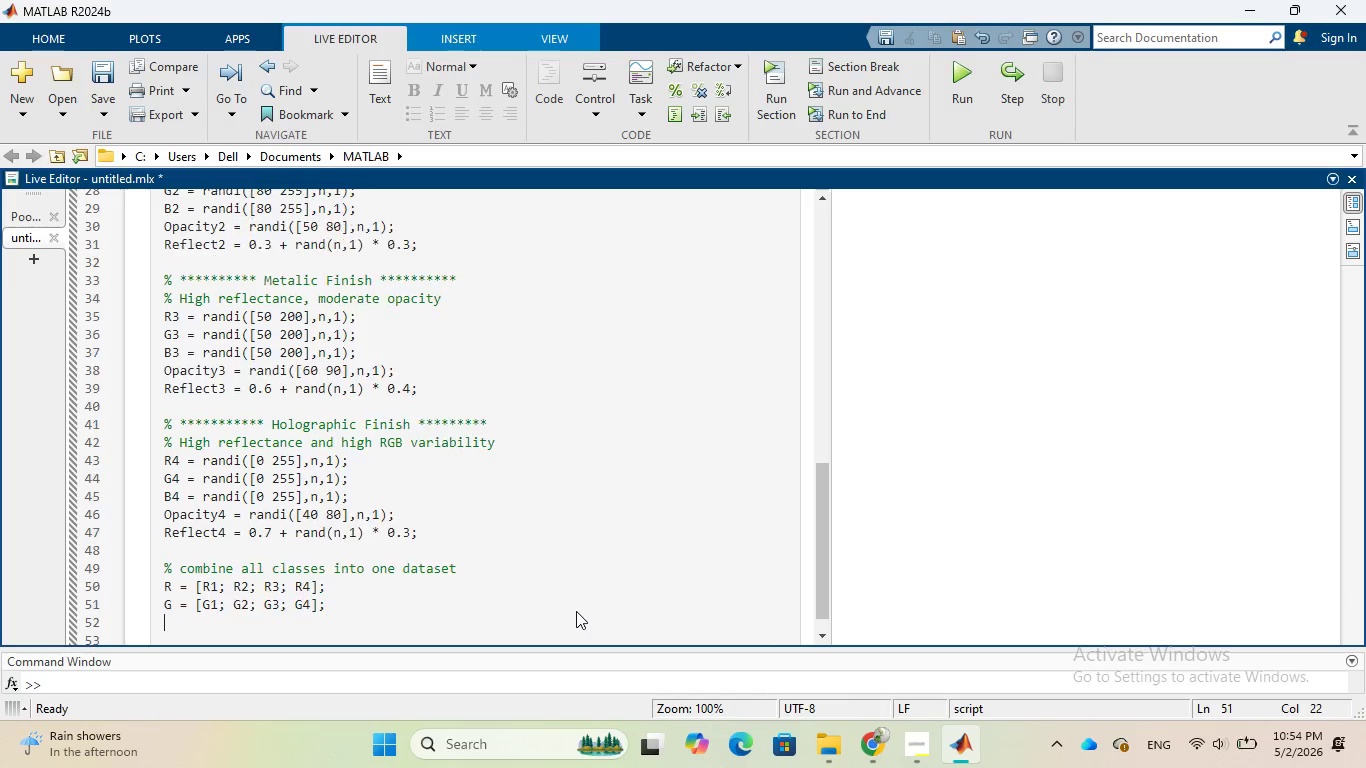 
key(Enter)
 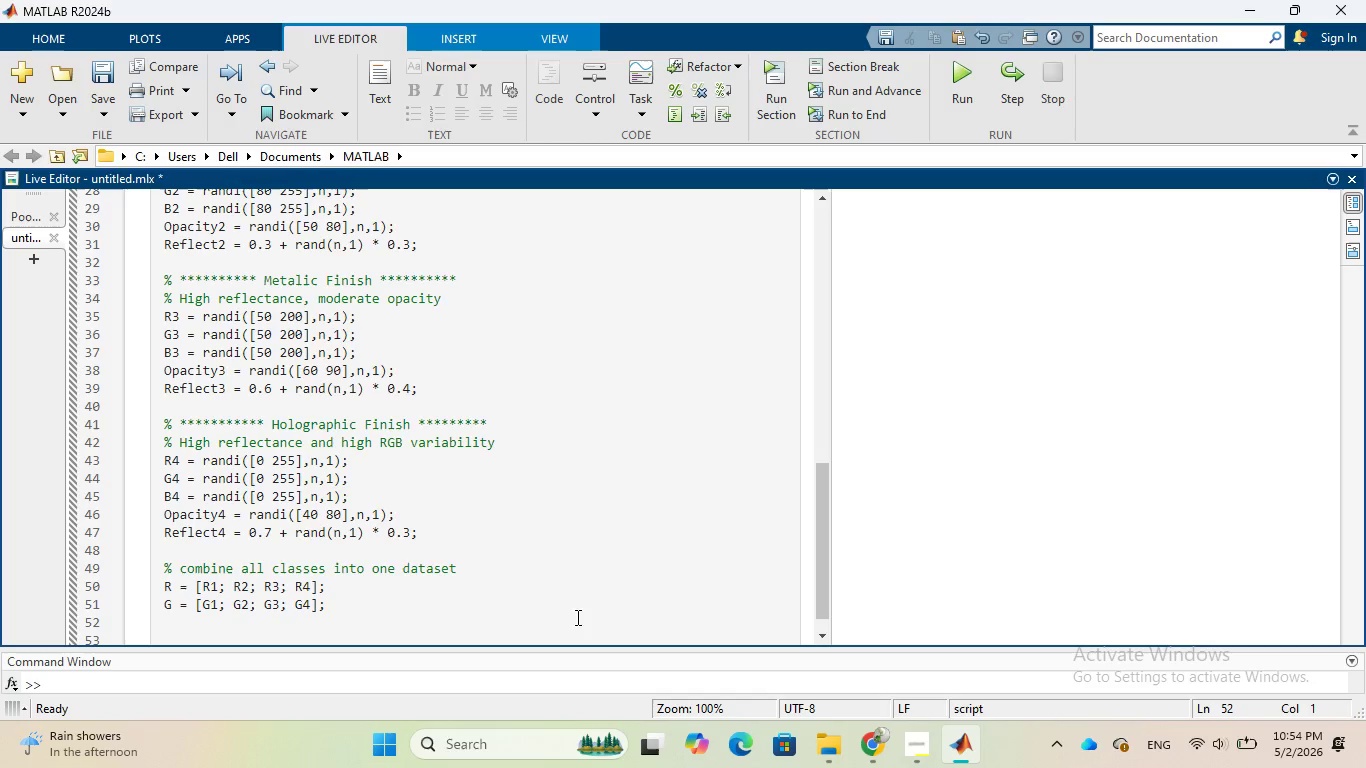 
key(B)
 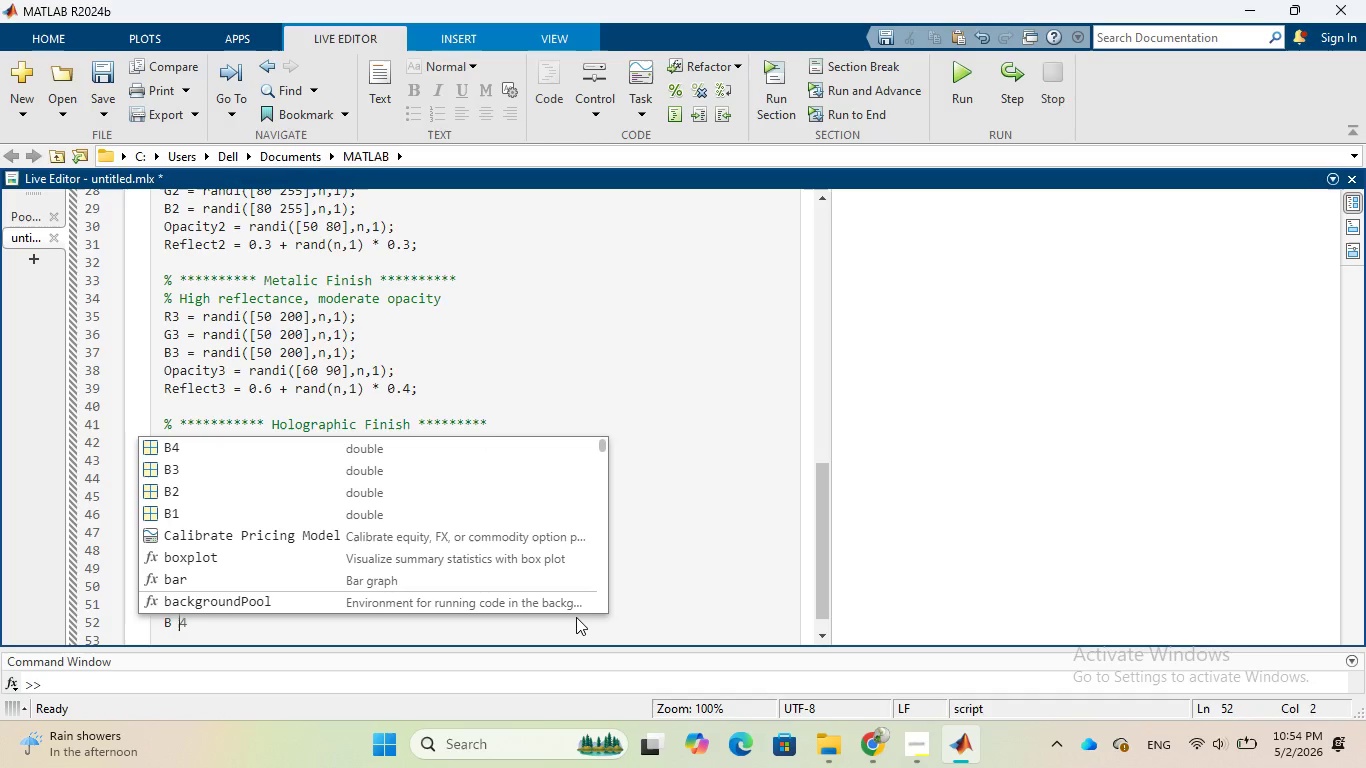 
key(Space)
 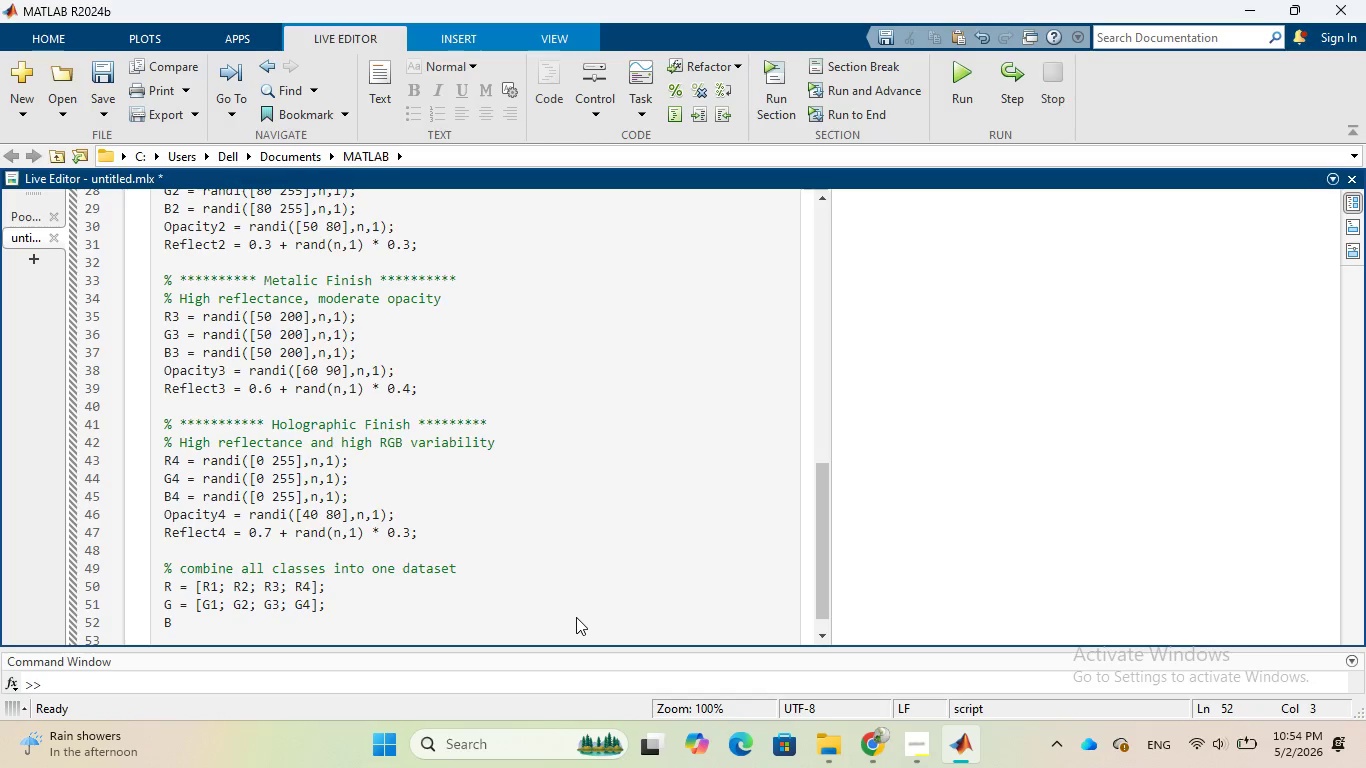 
key(Equal)
 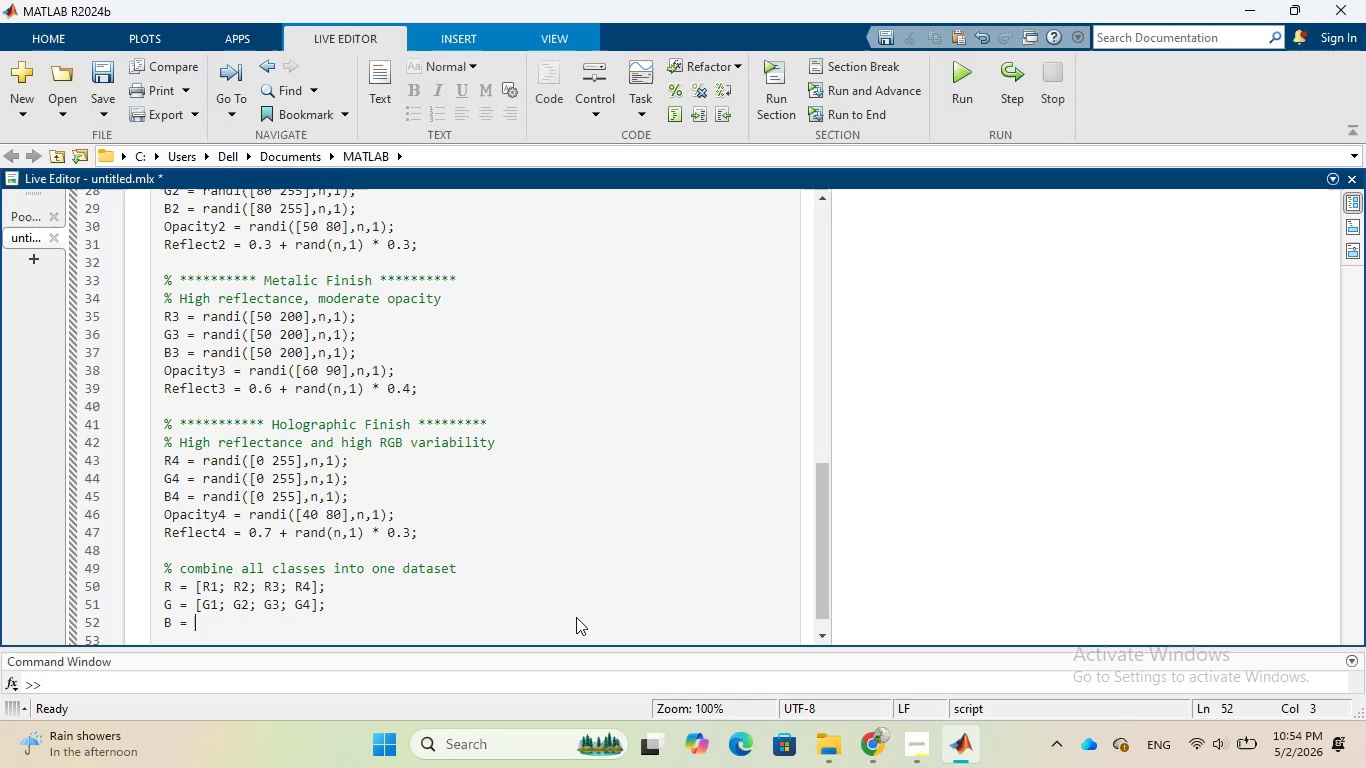 
key(Space)
 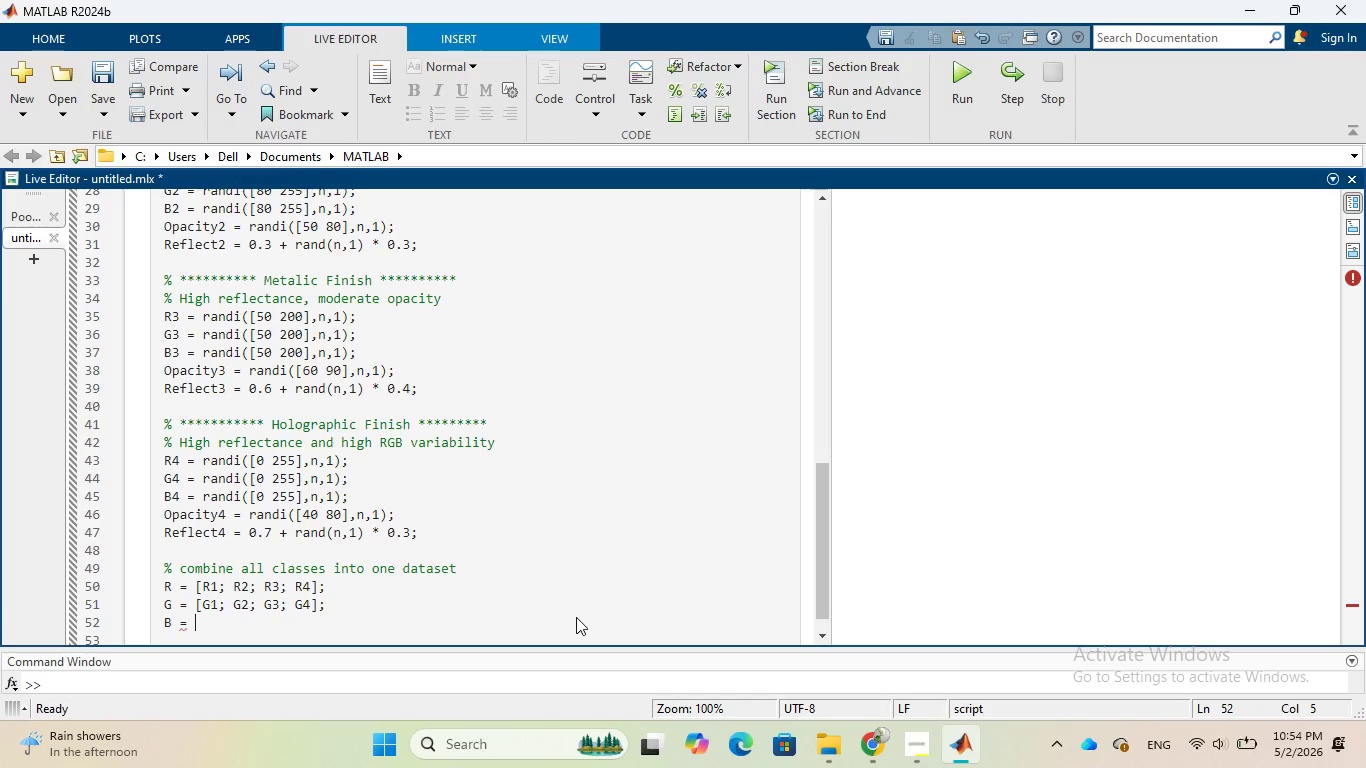 
key(BracketLeft)
 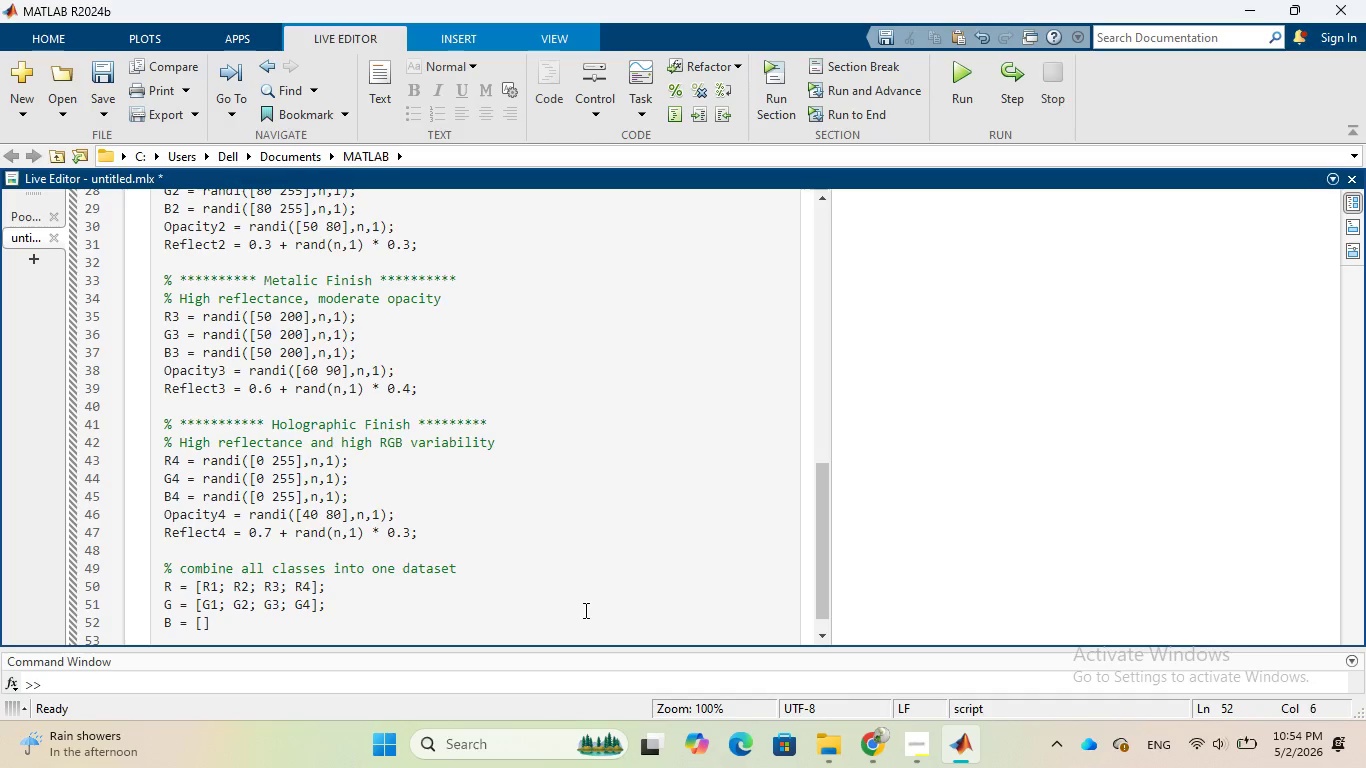 
wait(7.64)
 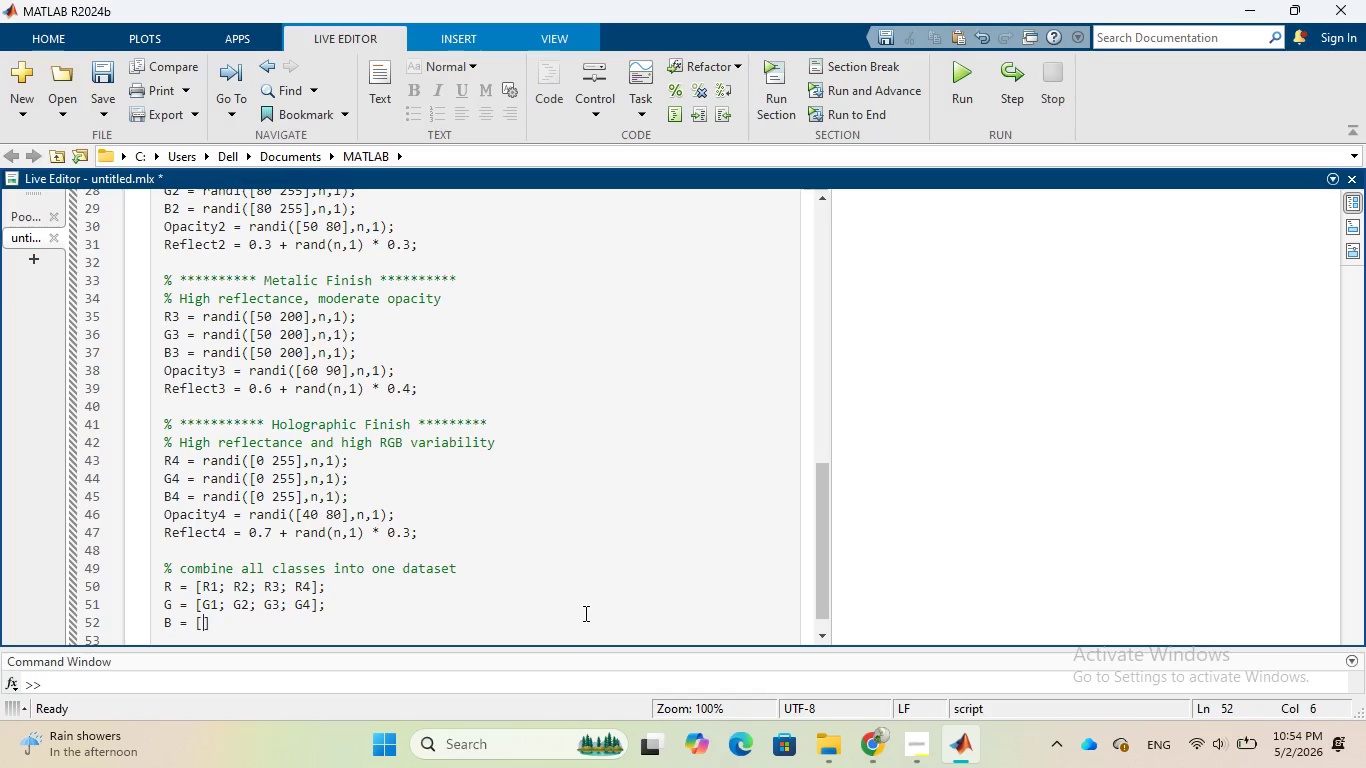 
type(B1;)
 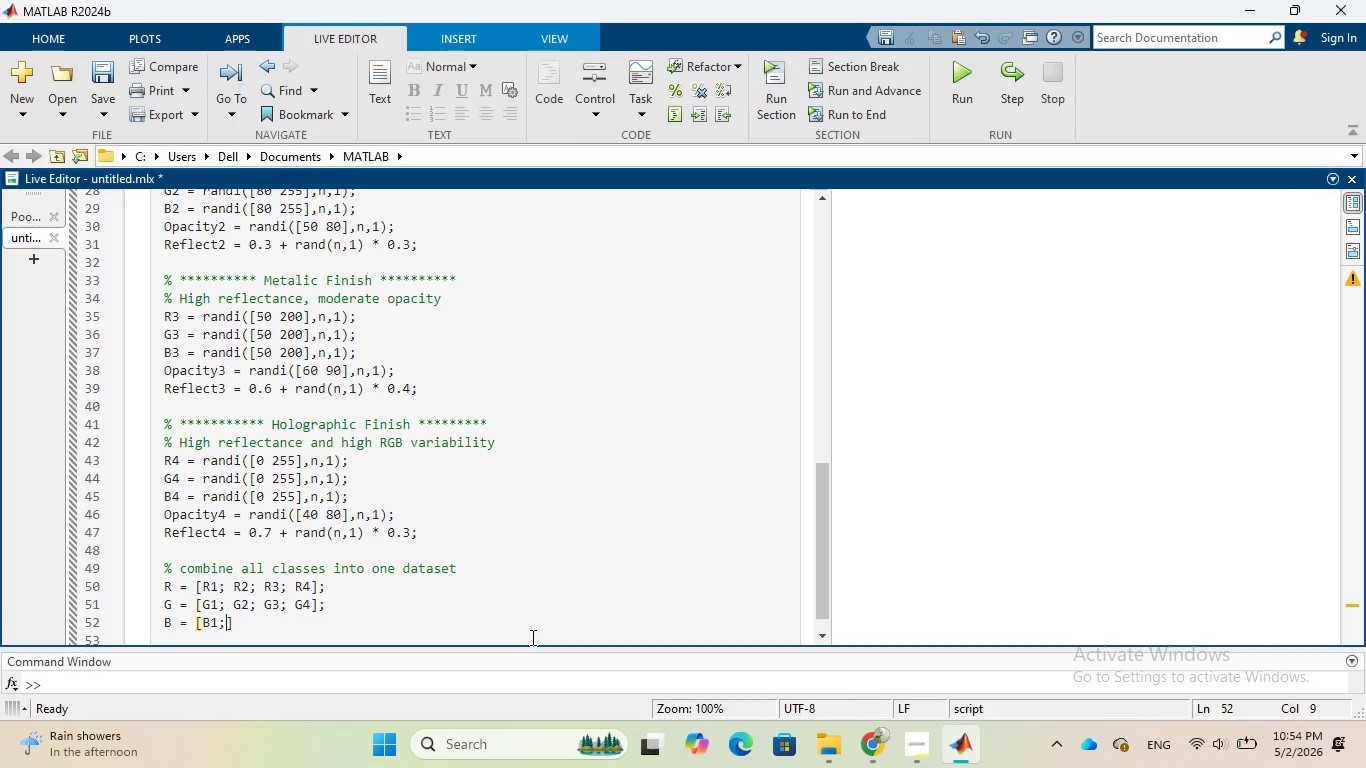 
wait(5.14)
 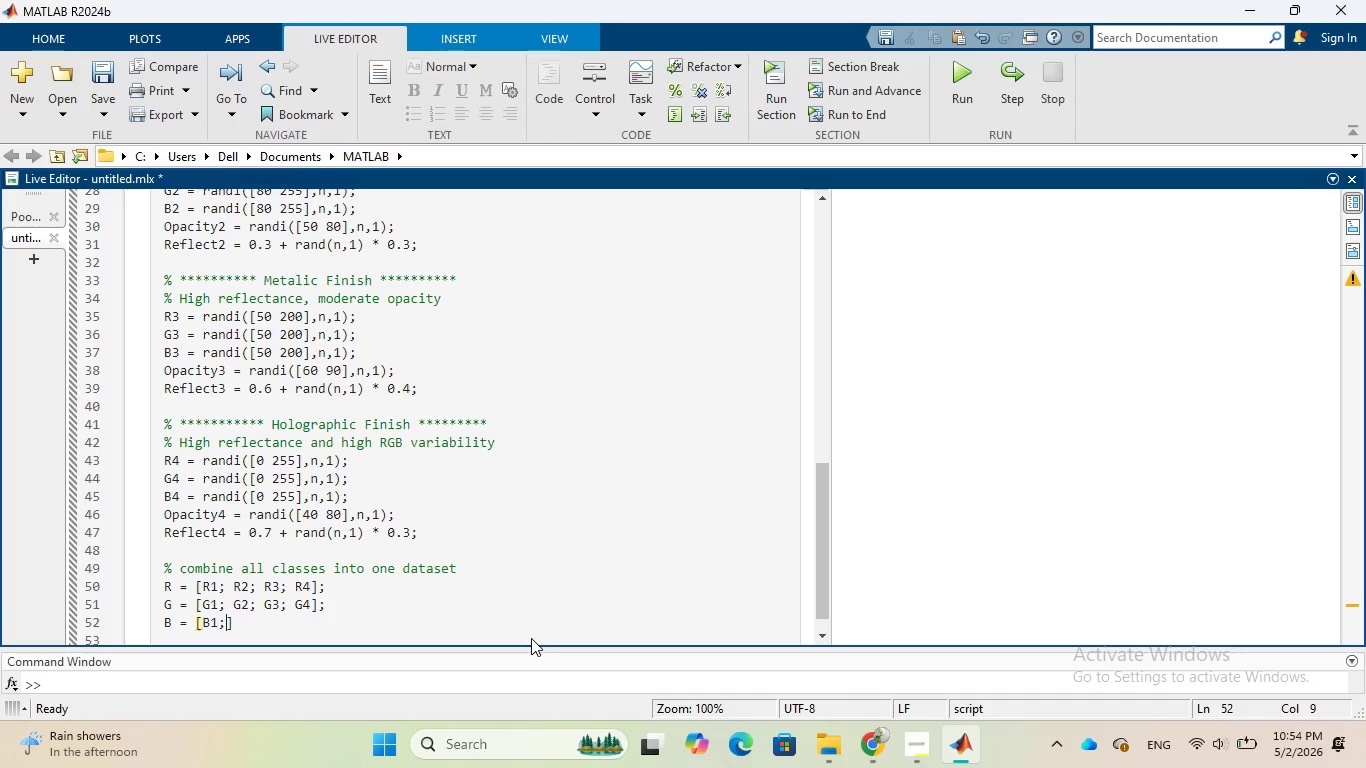 
type( B2)
 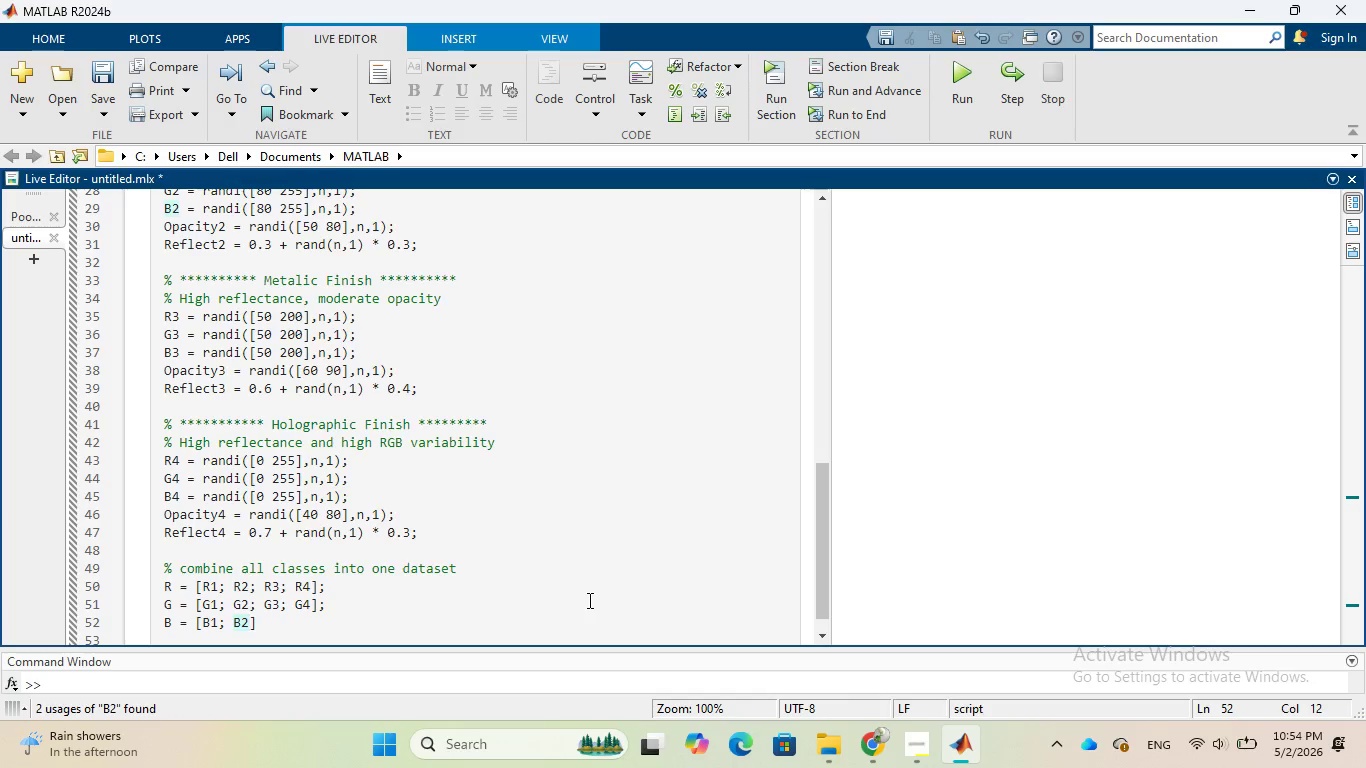 
wait(10.58)
 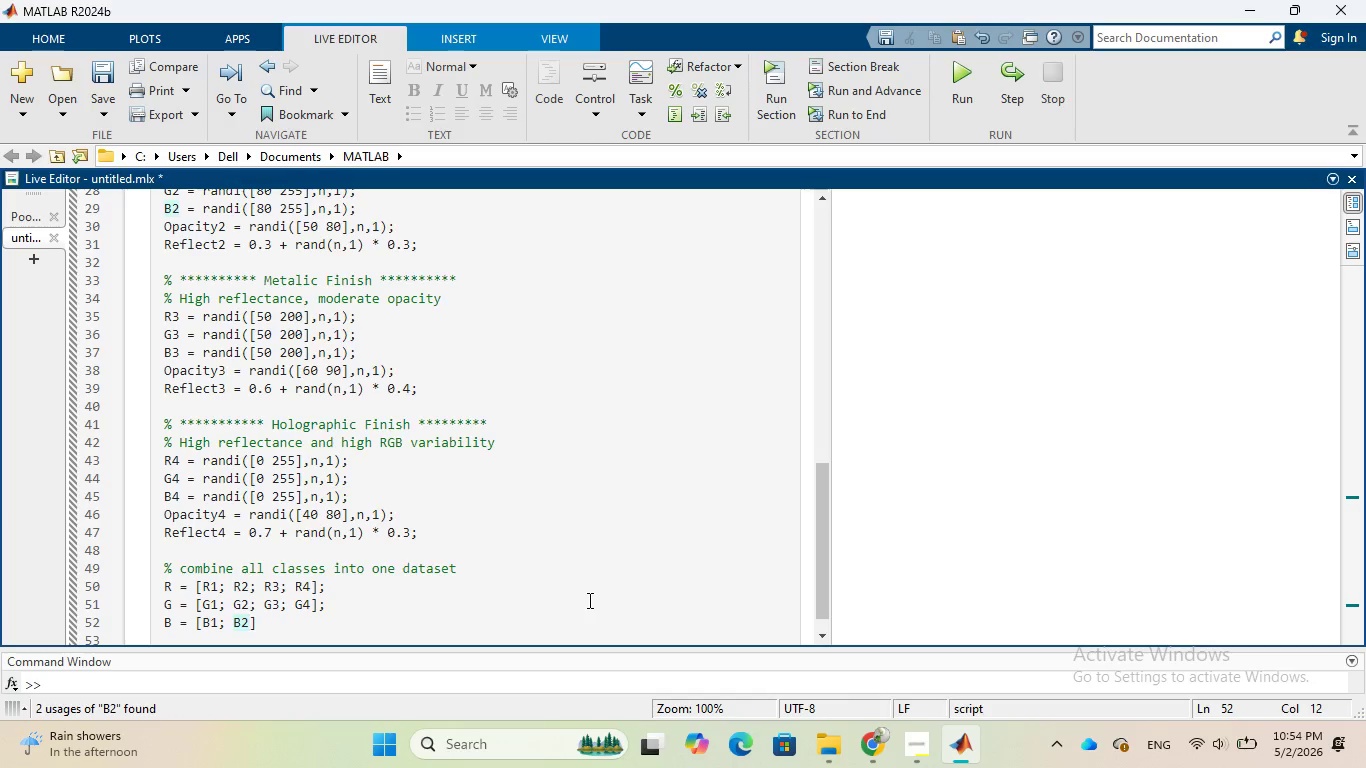 
type(; B3; B4)
 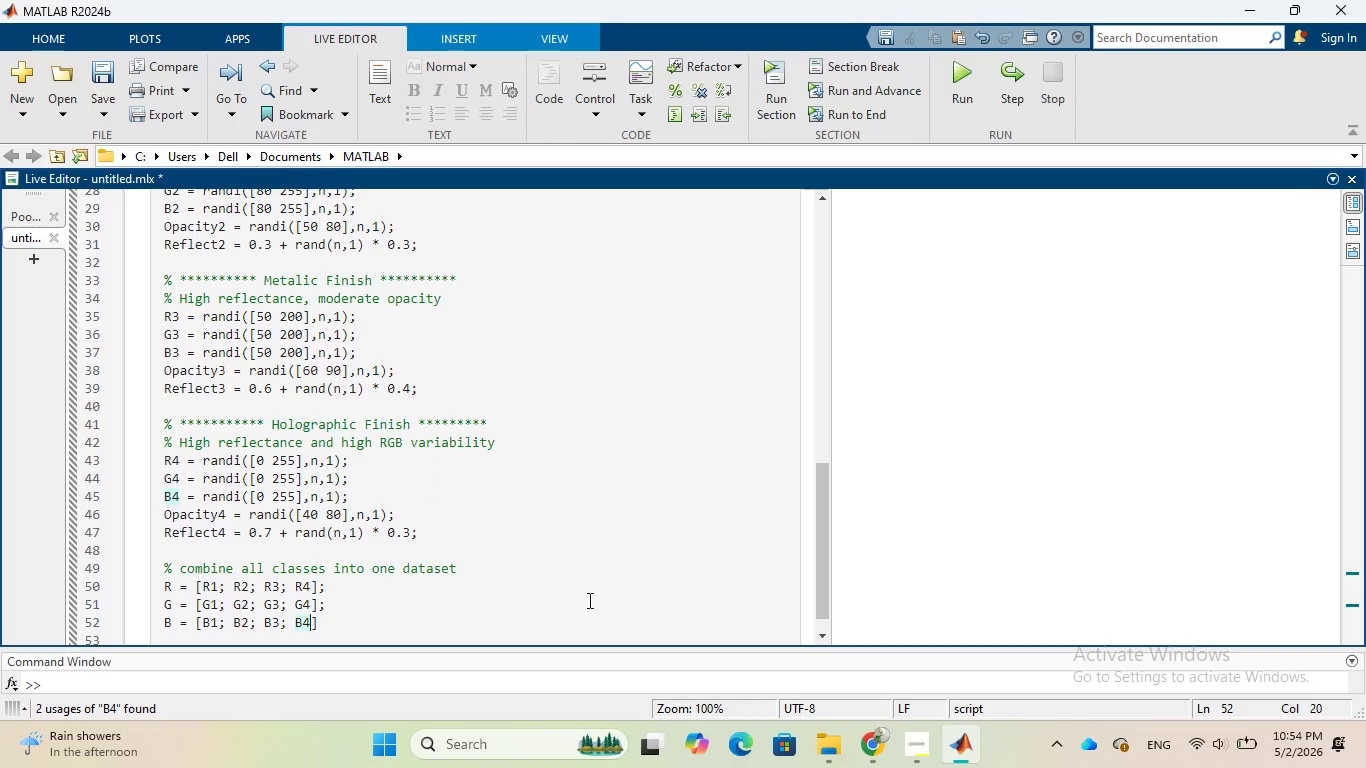 
key(ArrowRight)
 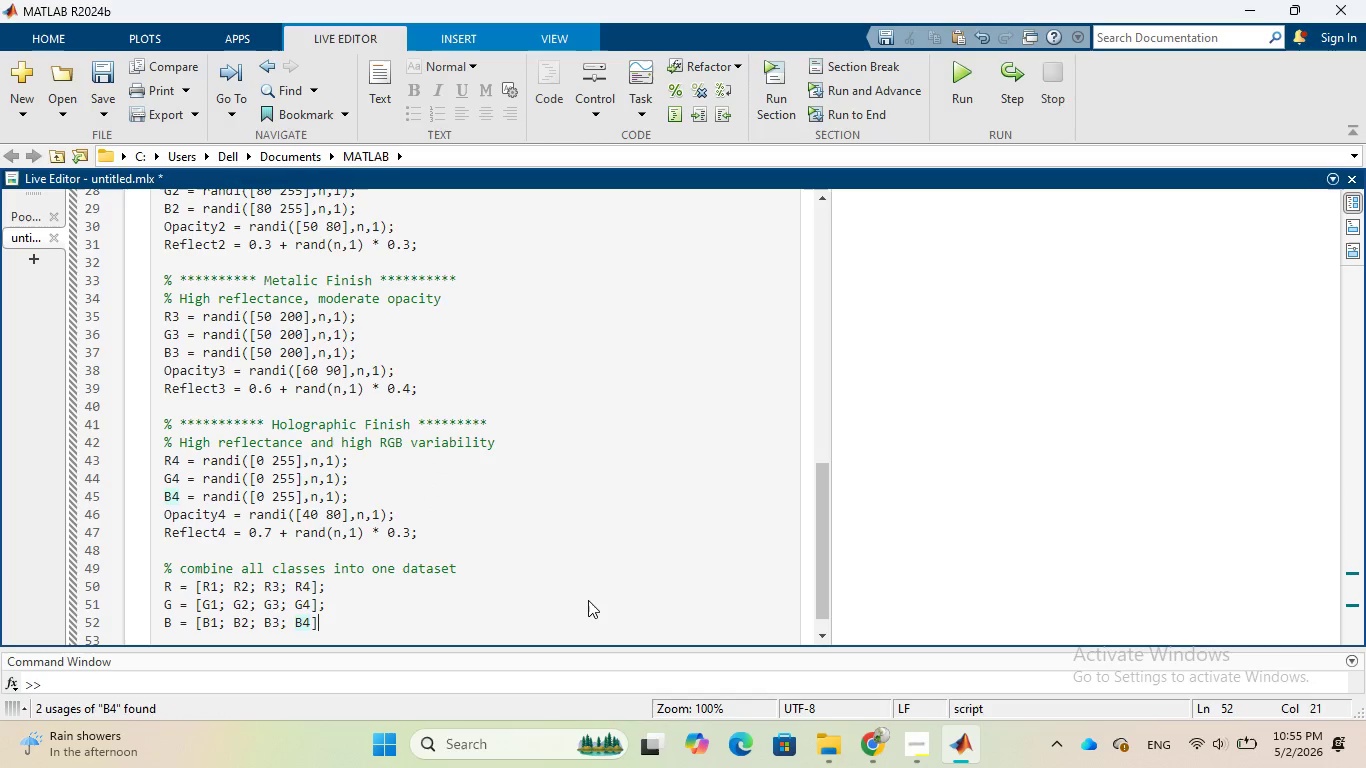 
key(Semicolon)
 